 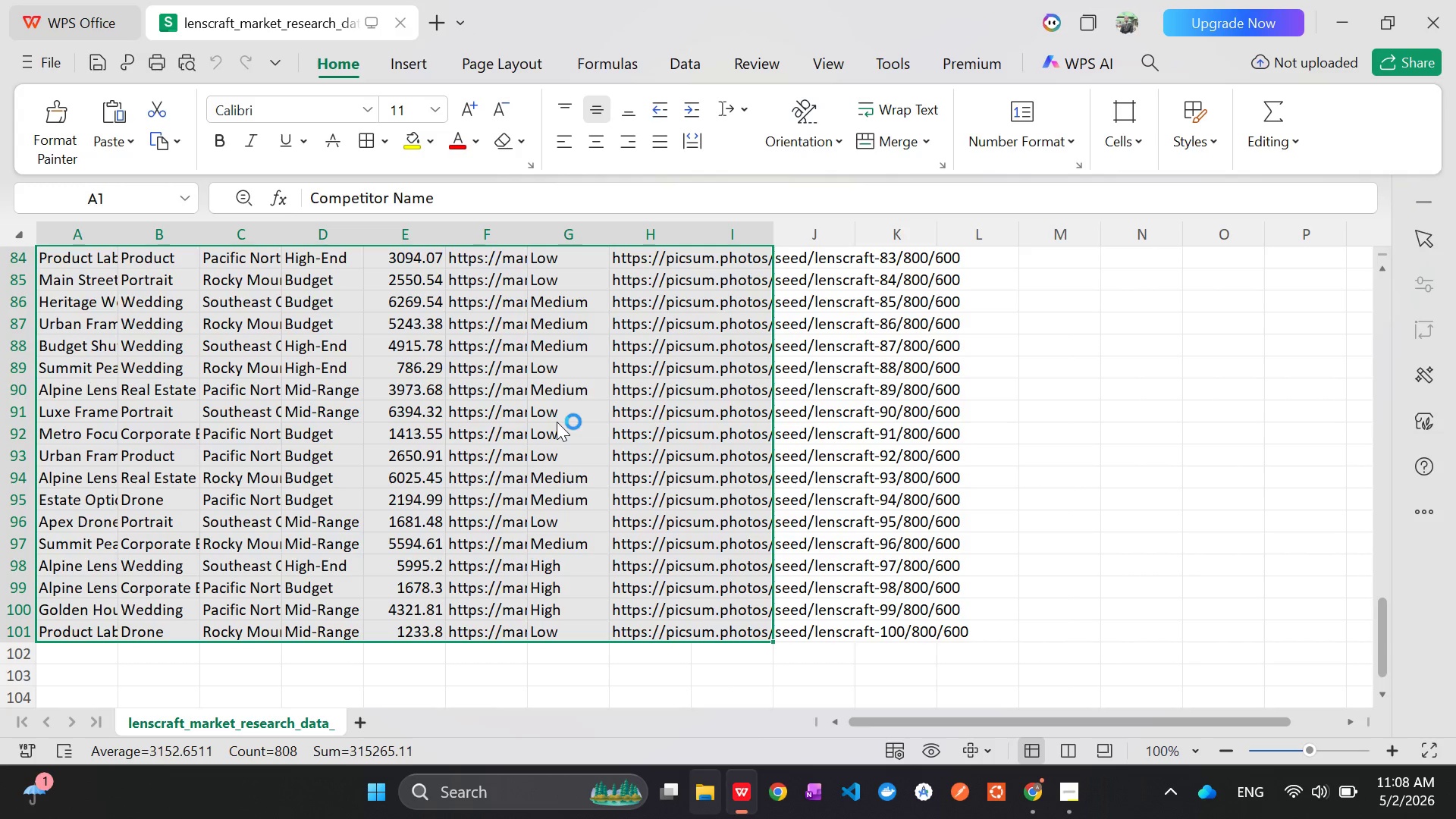 
hold_key(key=ControlLeft, duration=1.53)
 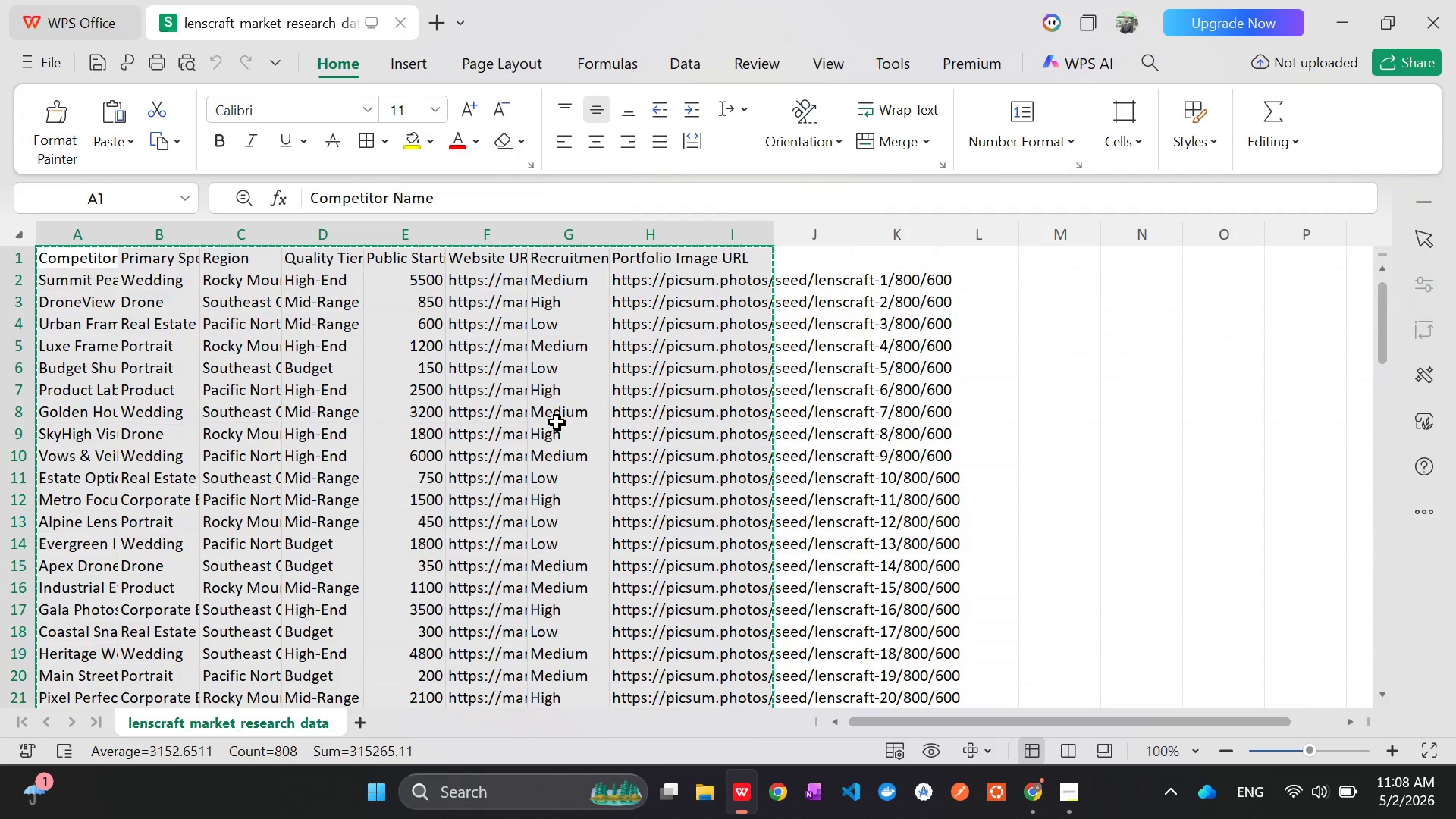 
key(Control+C)
 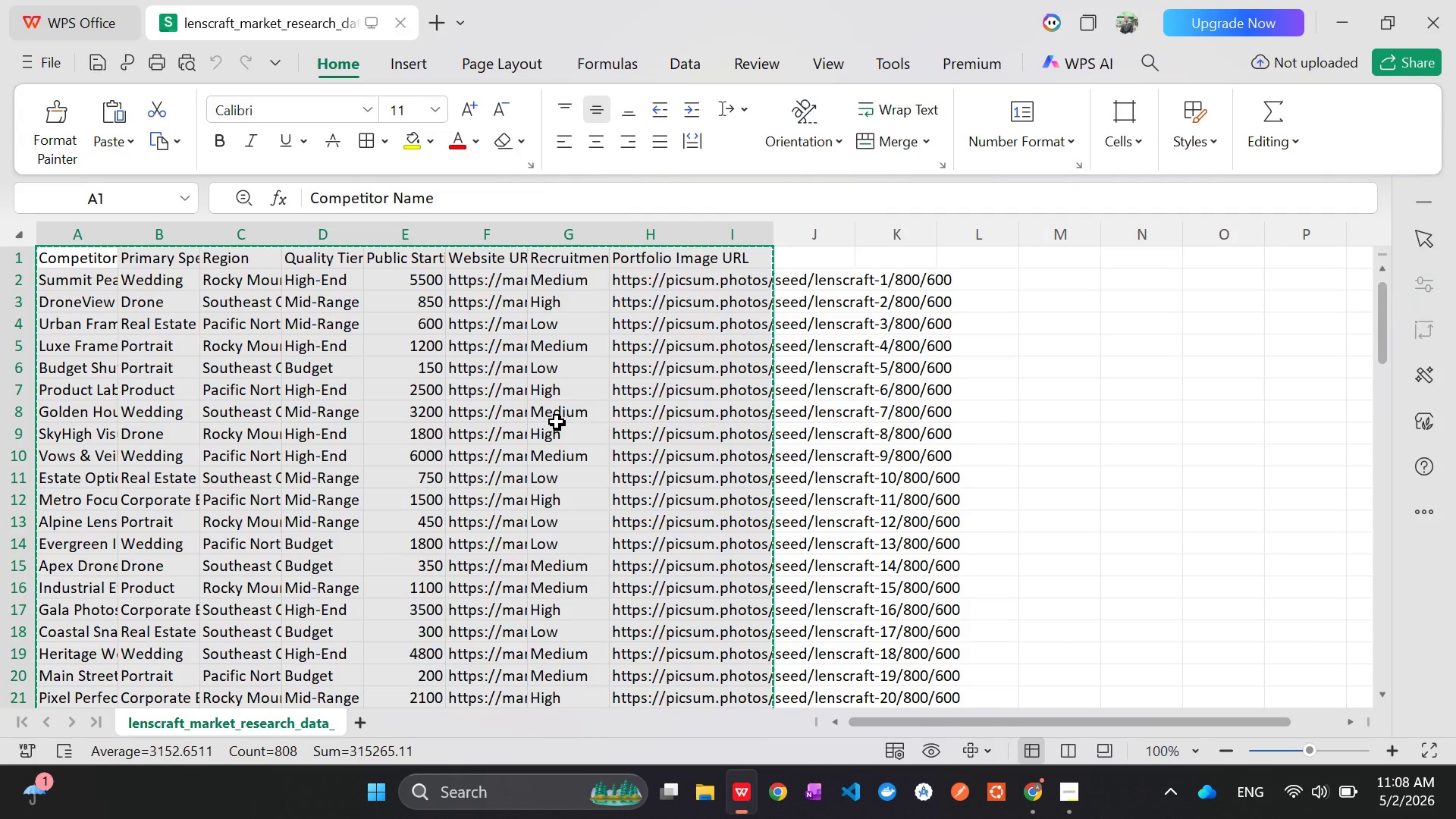 
key(Alt+AltLeft)
 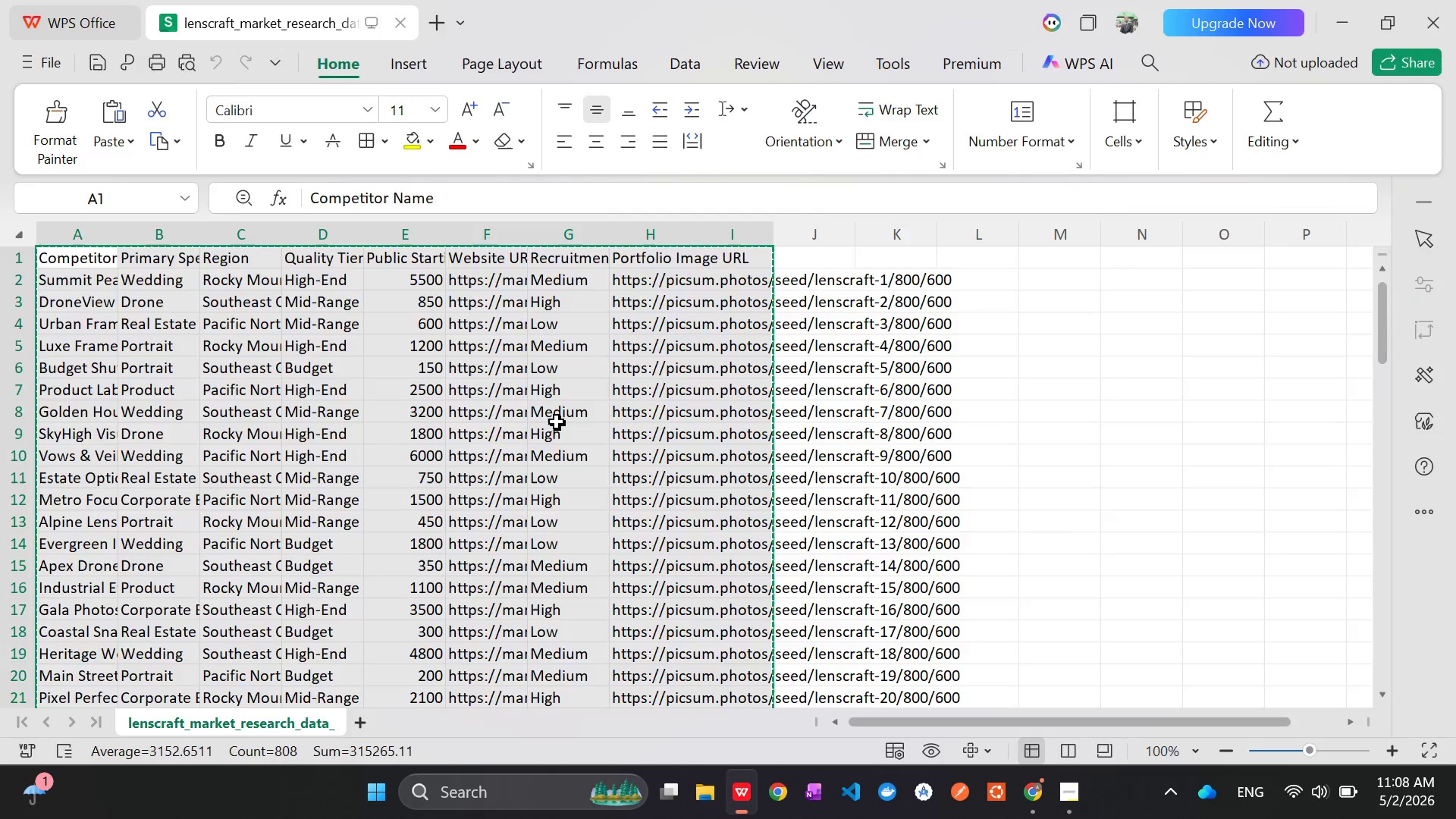 
key(Alt+Tab)
 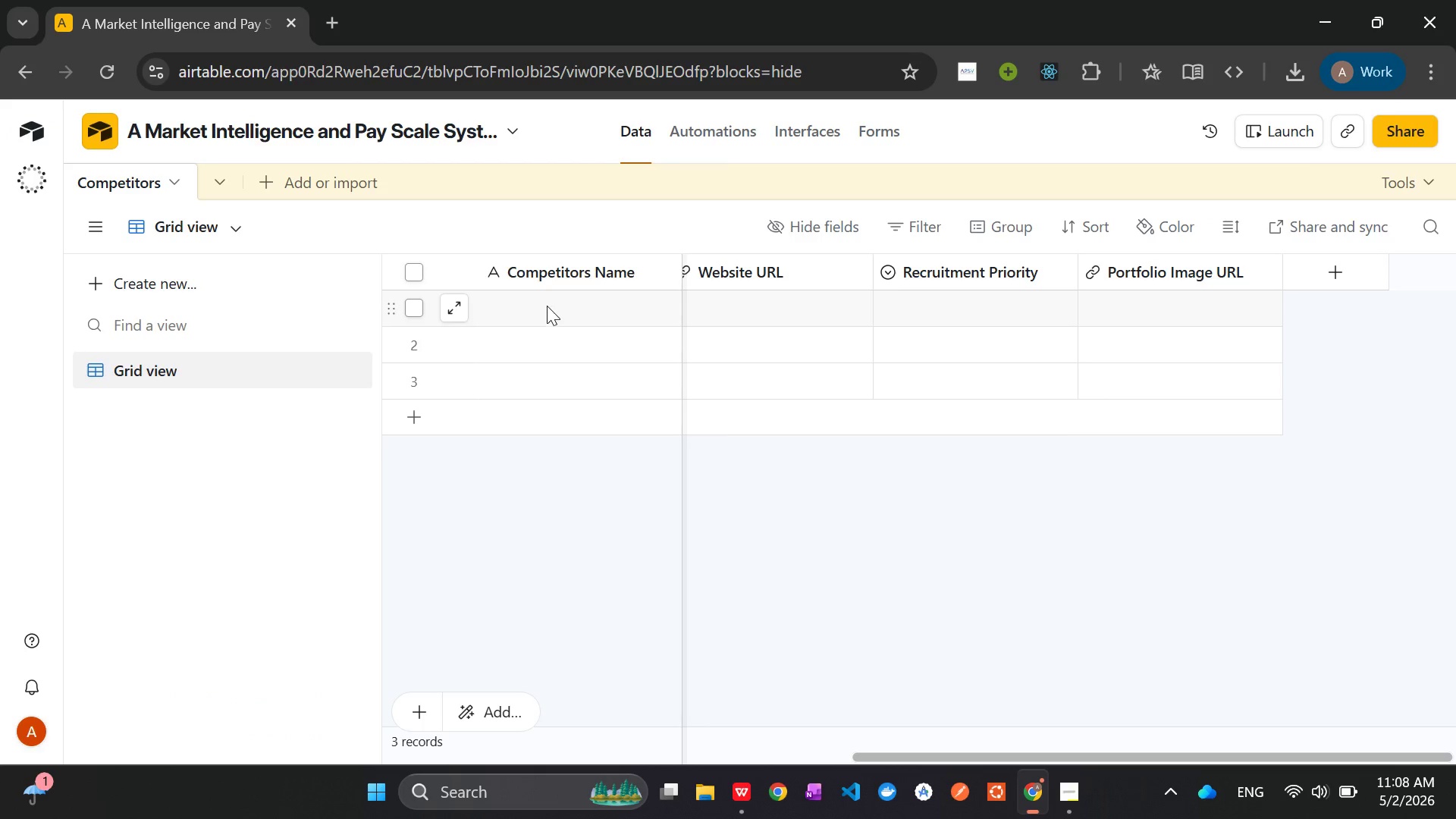 
left_click([548, 308])
 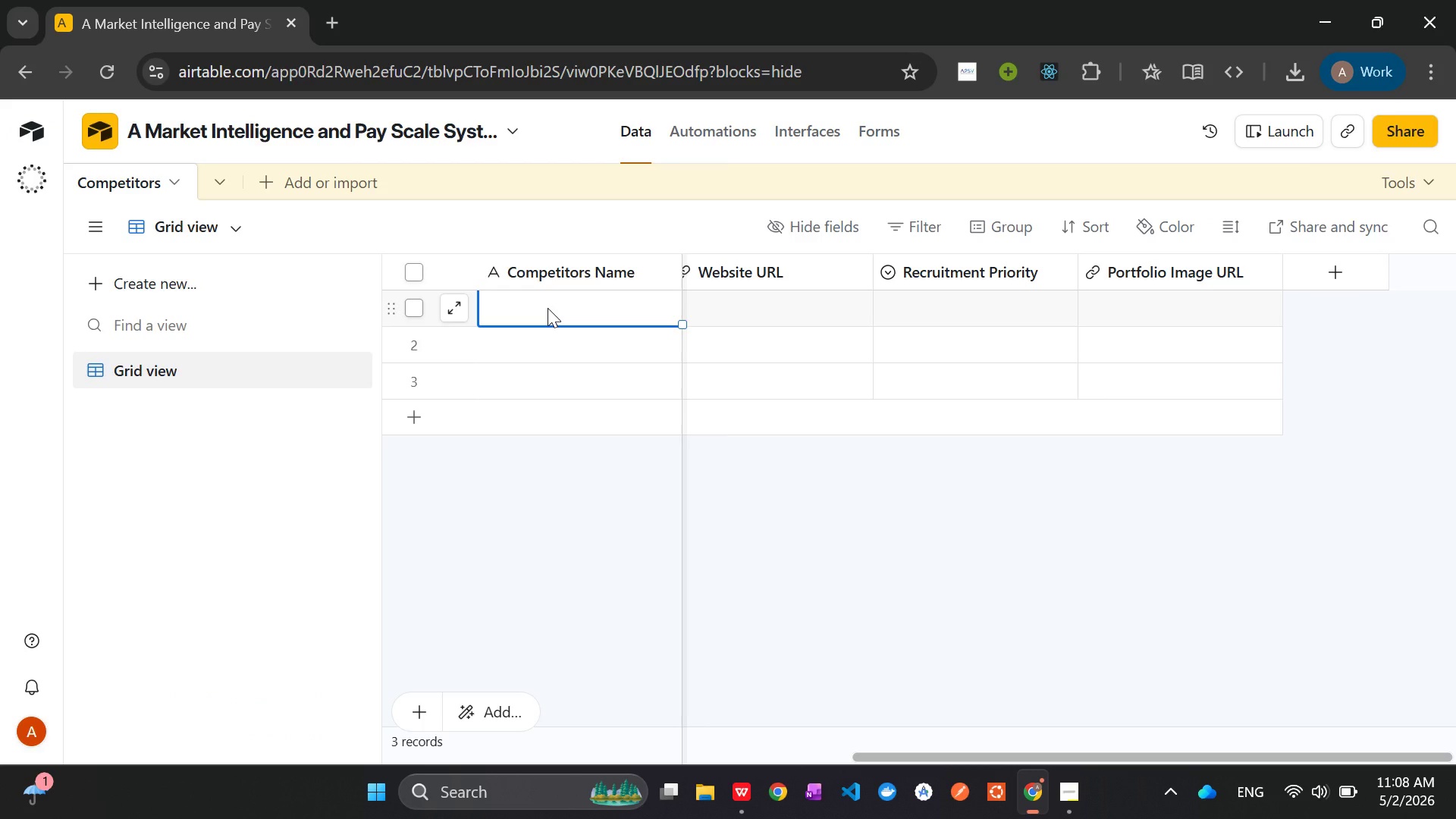 
key(Control+V)
 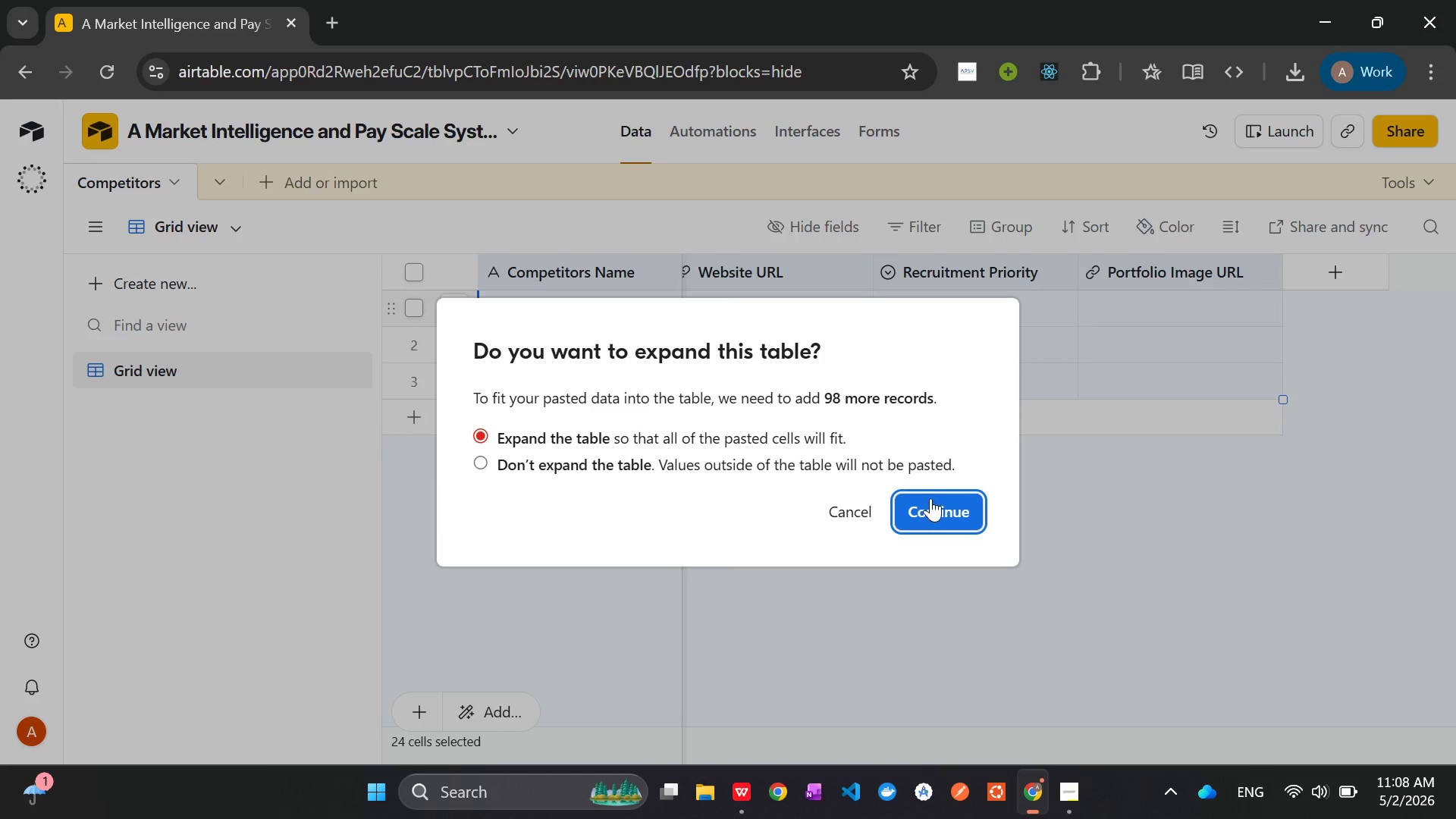 
left_click([930, 505])
 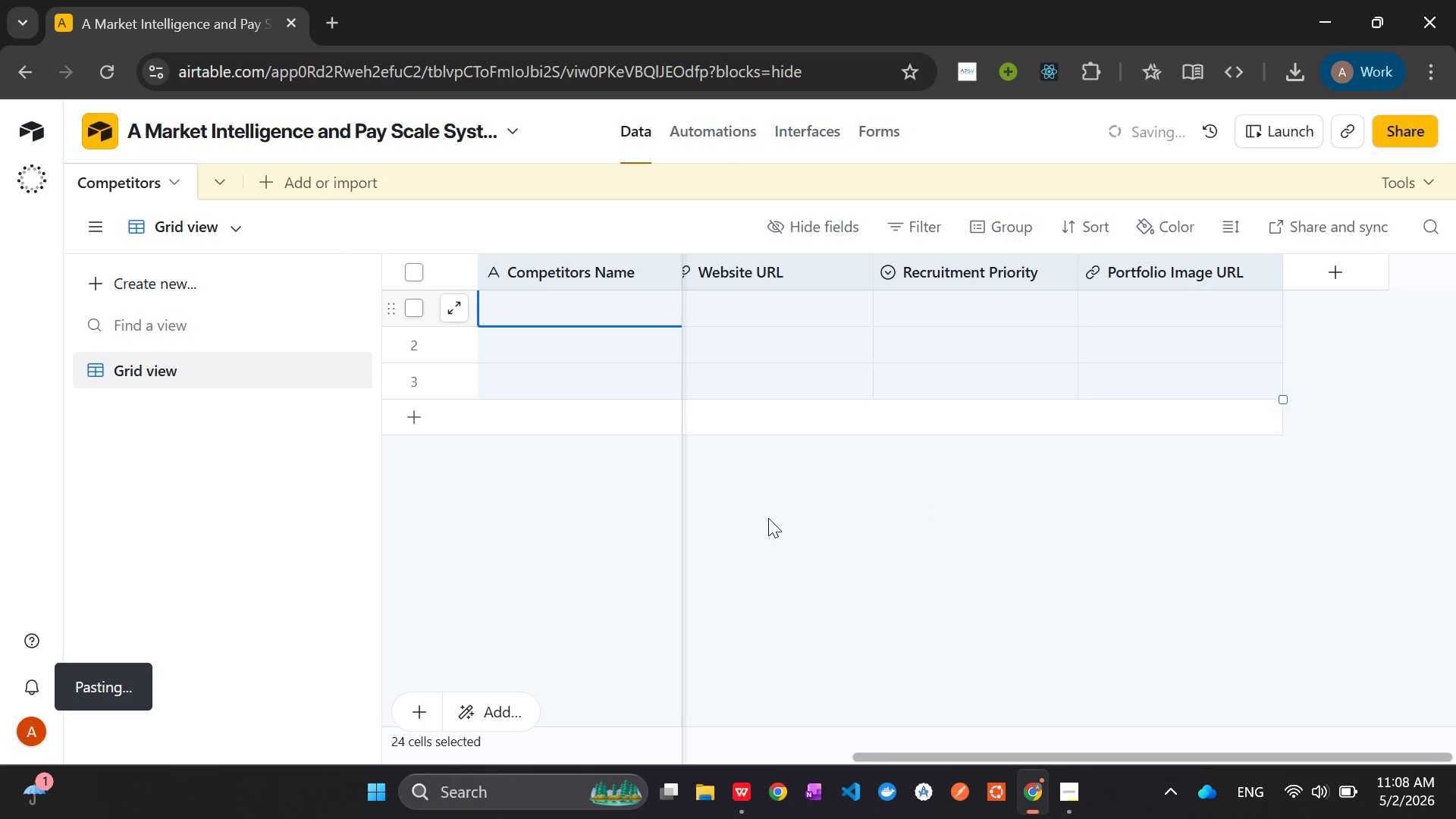 
key(Alt+Tab)
 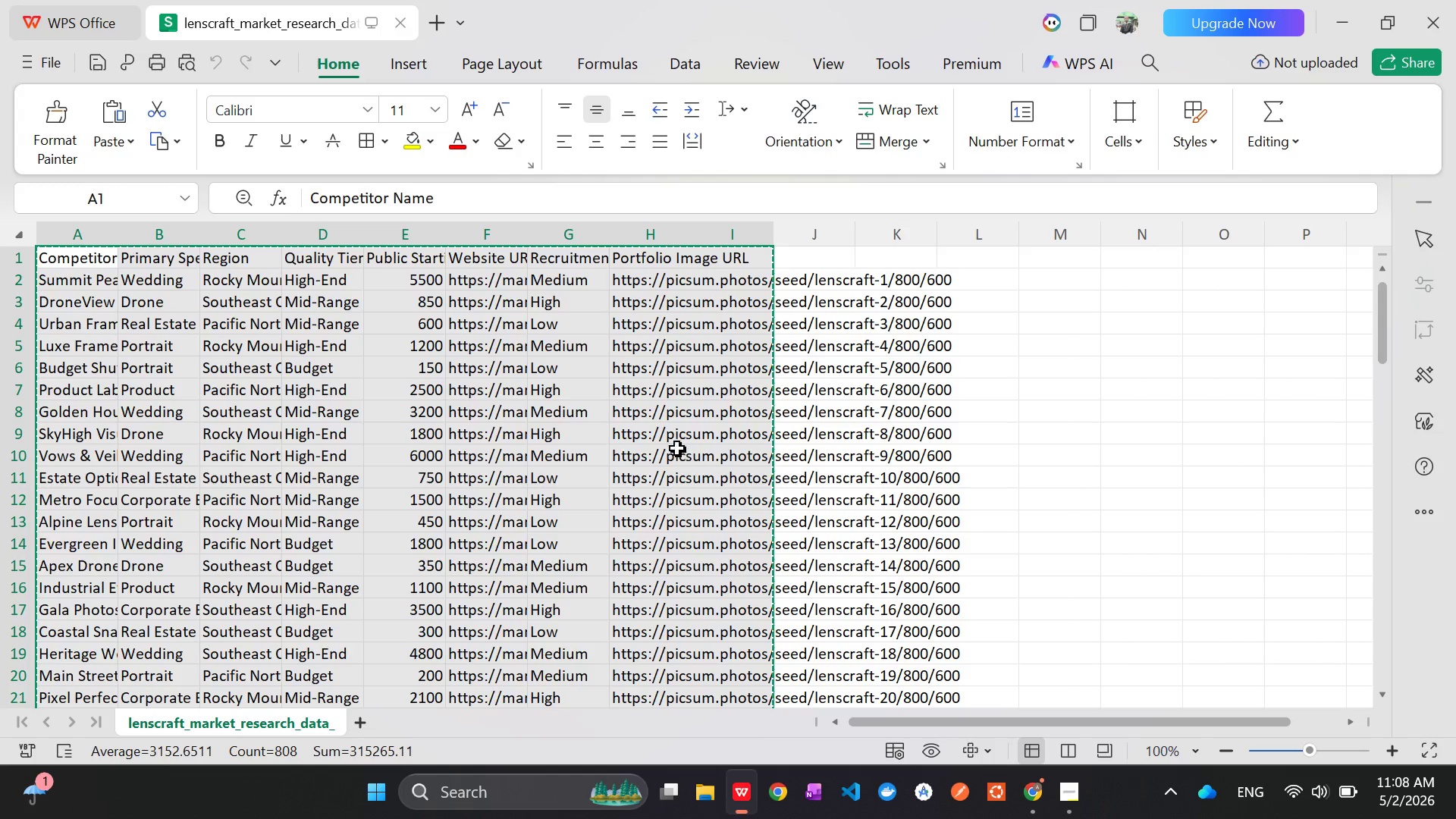 
key(Alt+Tab)
 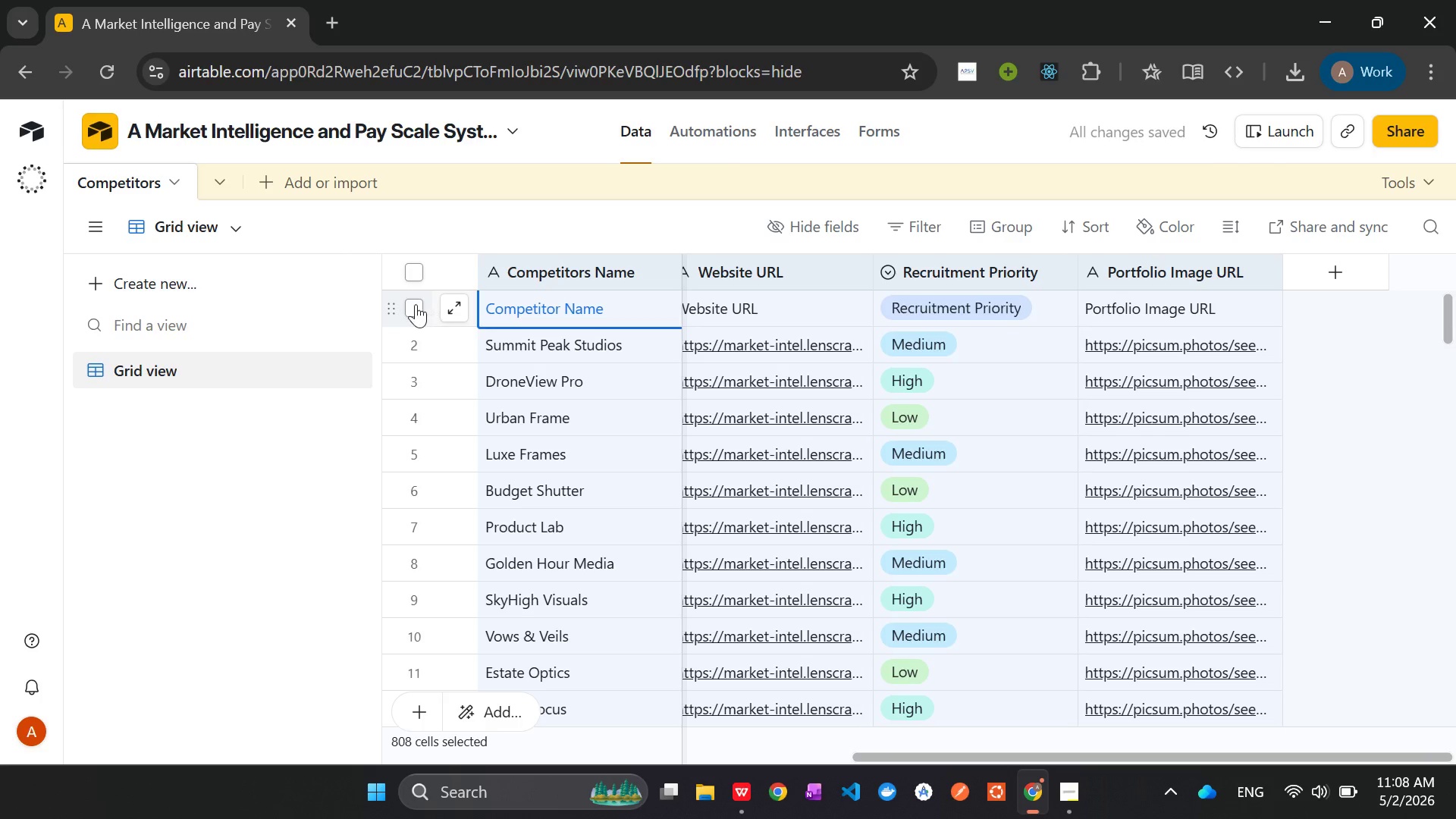 
left_click([411, 306])
 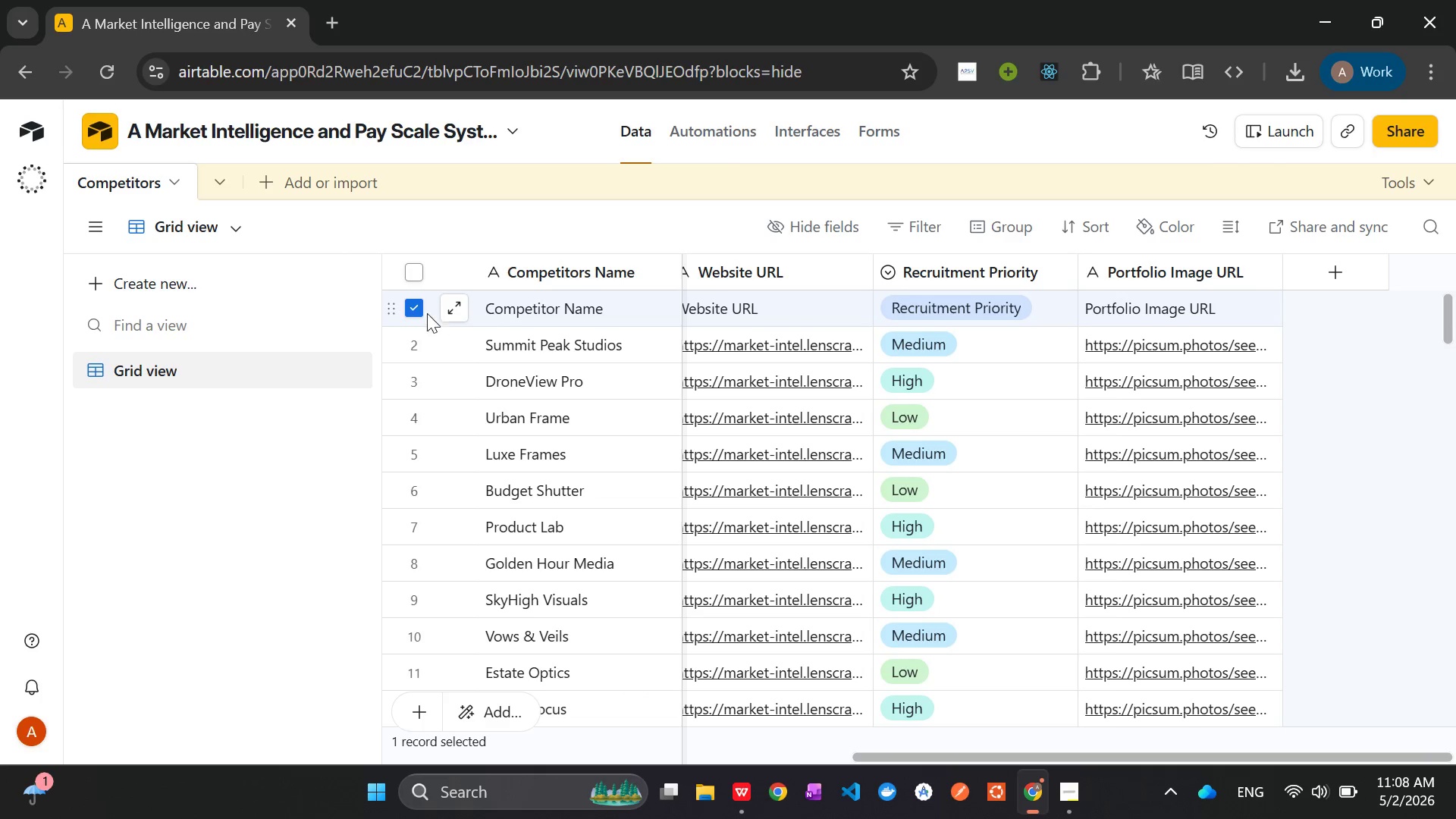 
right_click([414, 305])
 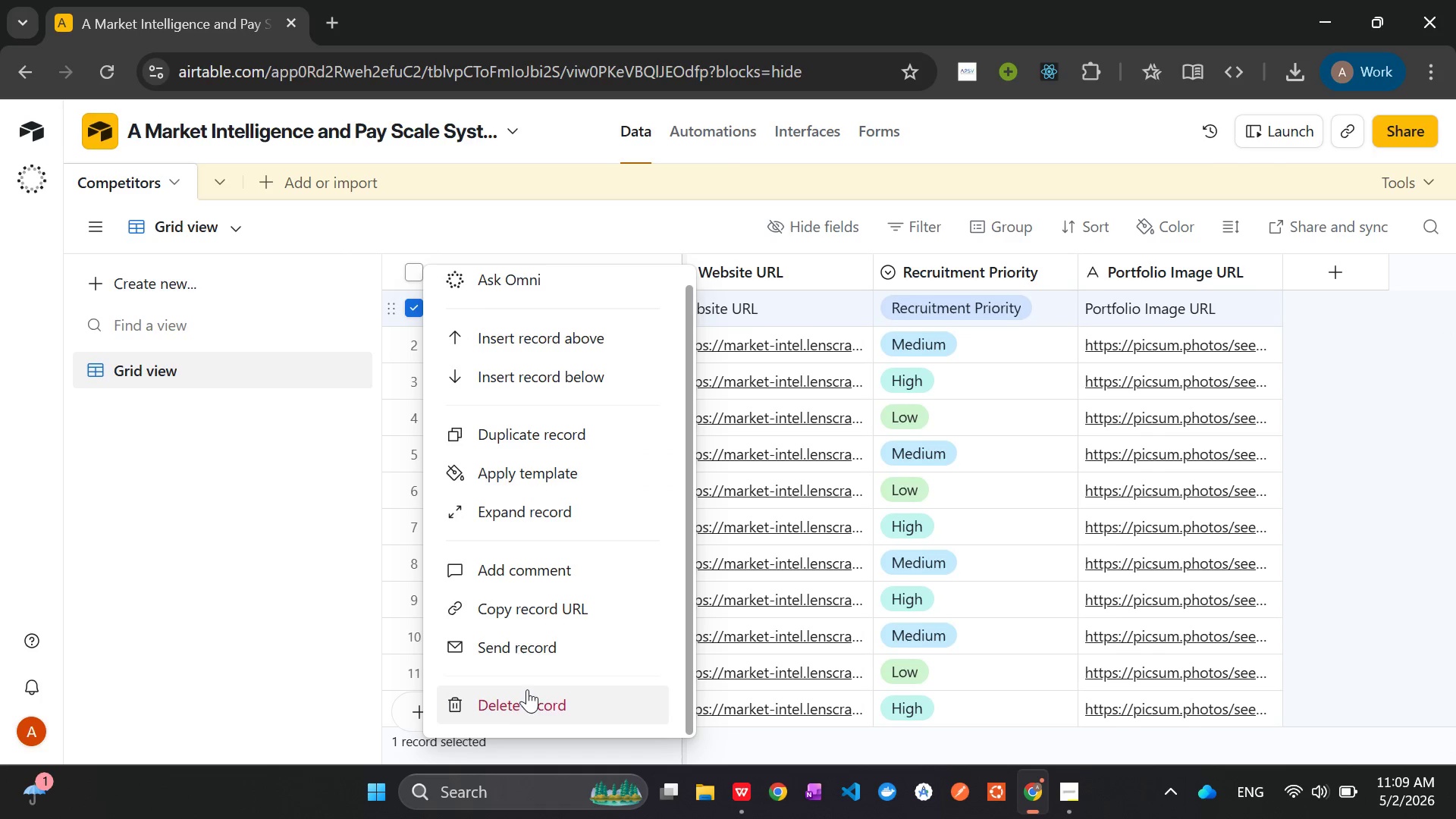 
left_click([521, 699])
 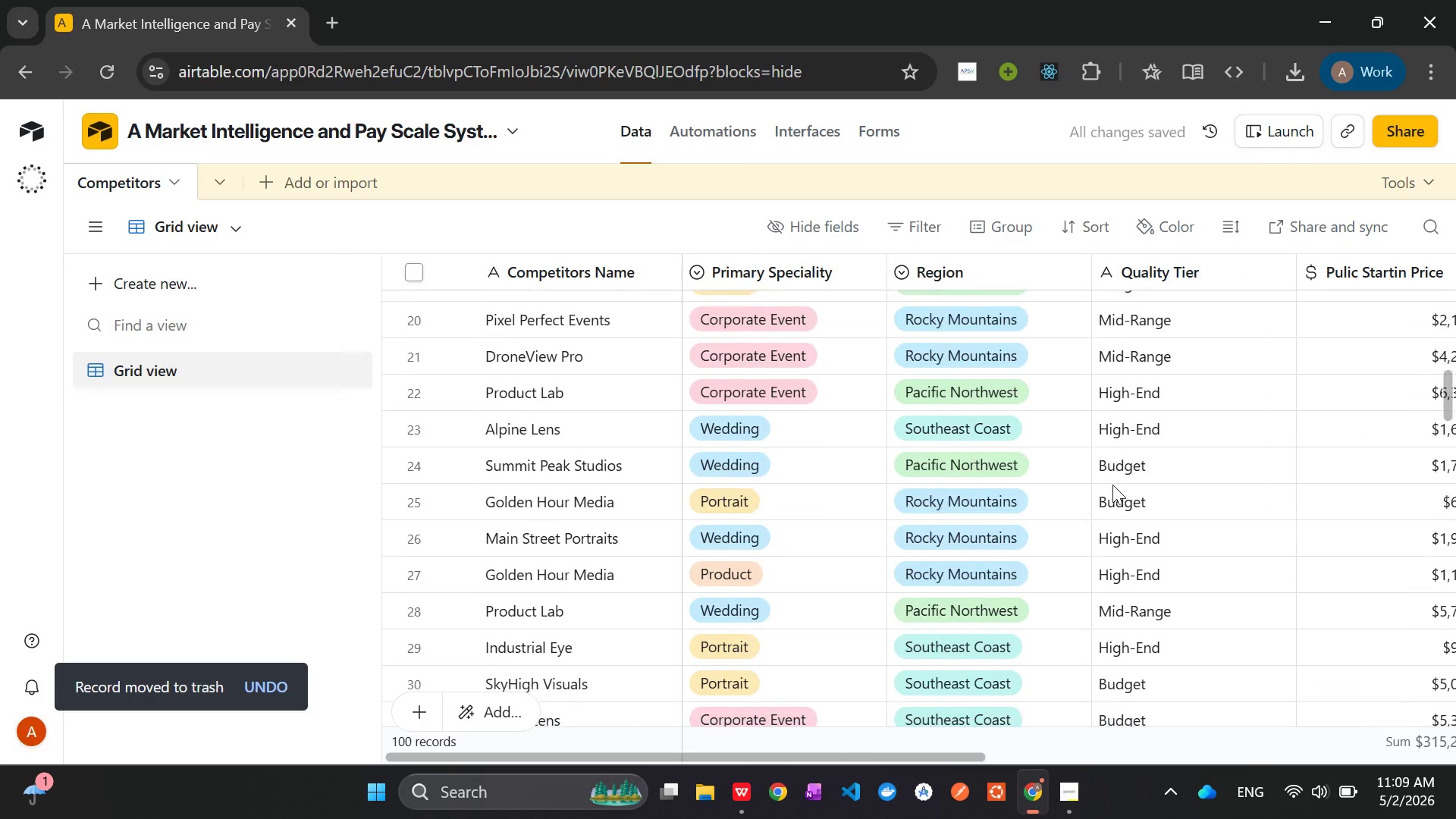 
wait(7.44)
 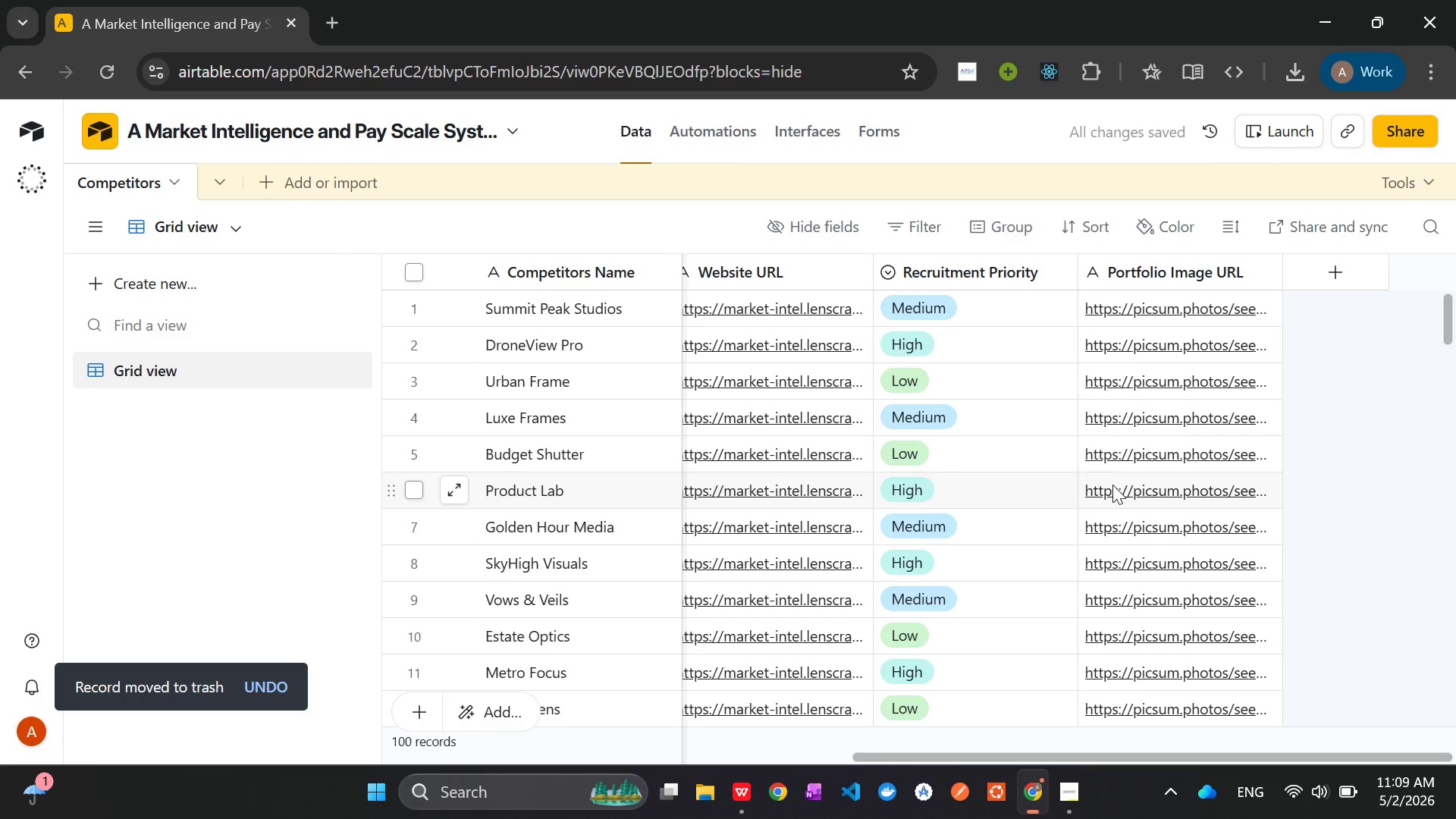 
left_click([821, 312])
 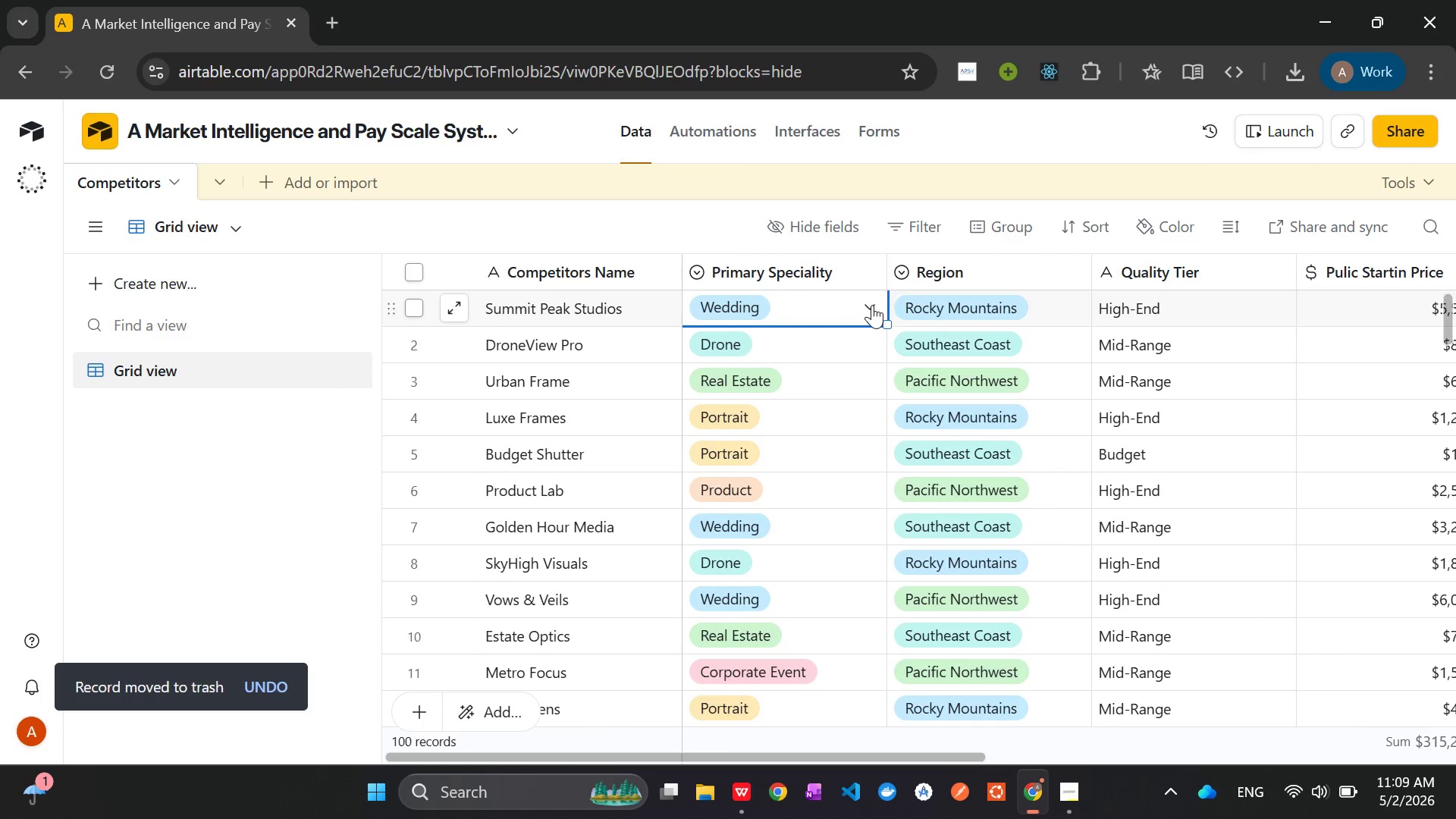 
left_click([872, 305])
 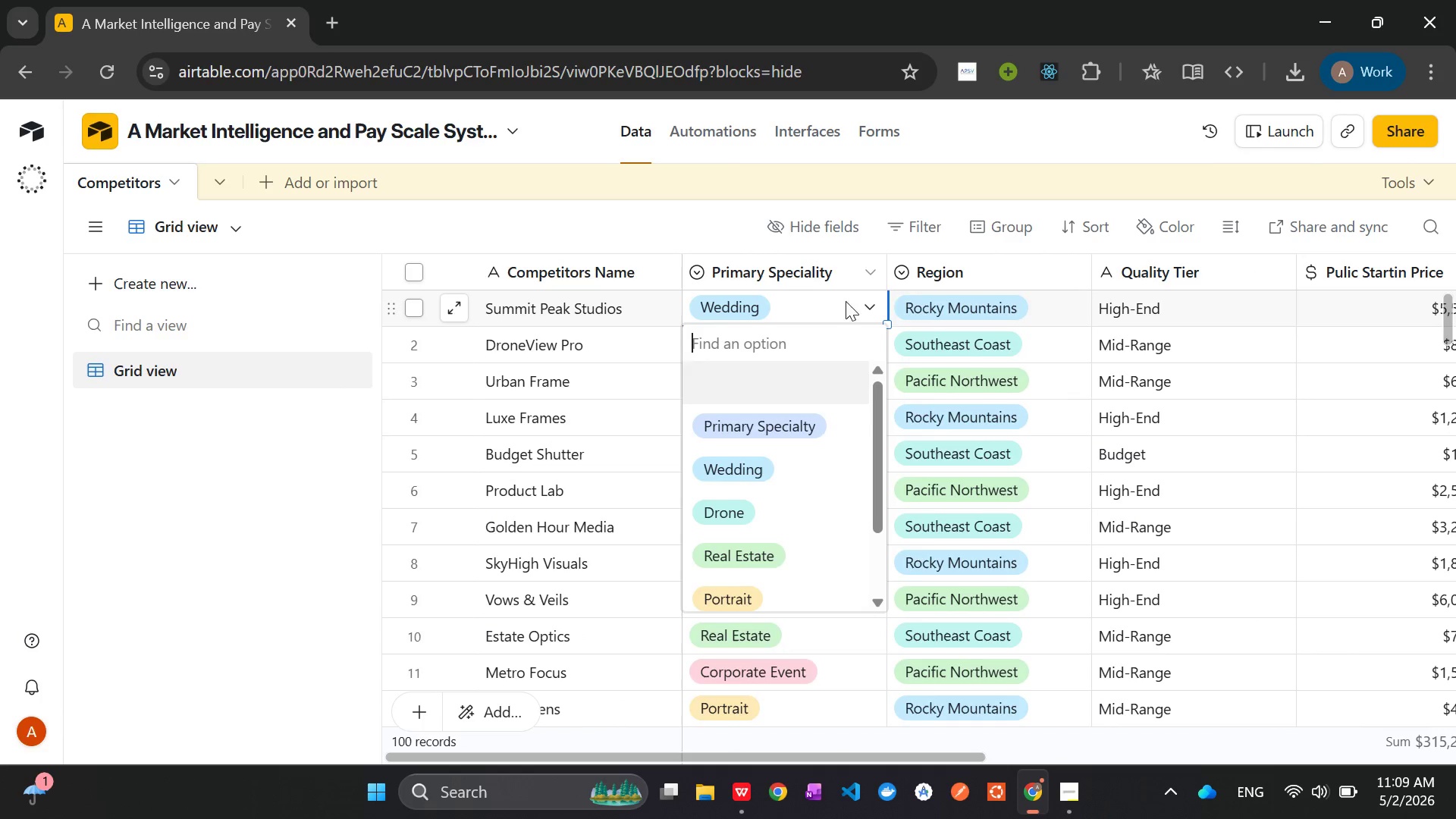 
left_click([869, 311])
 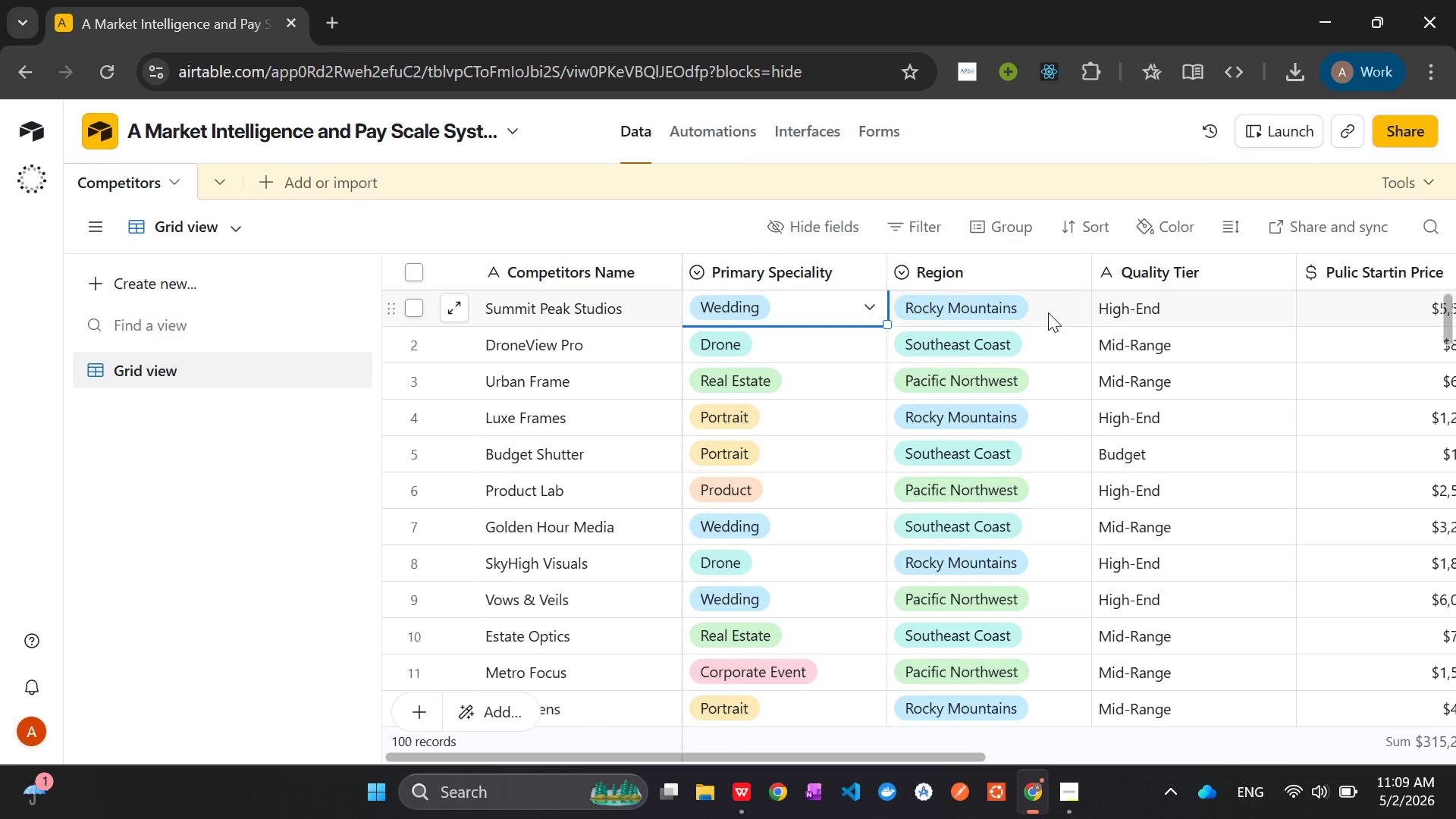 
left_click([1052, 307])
 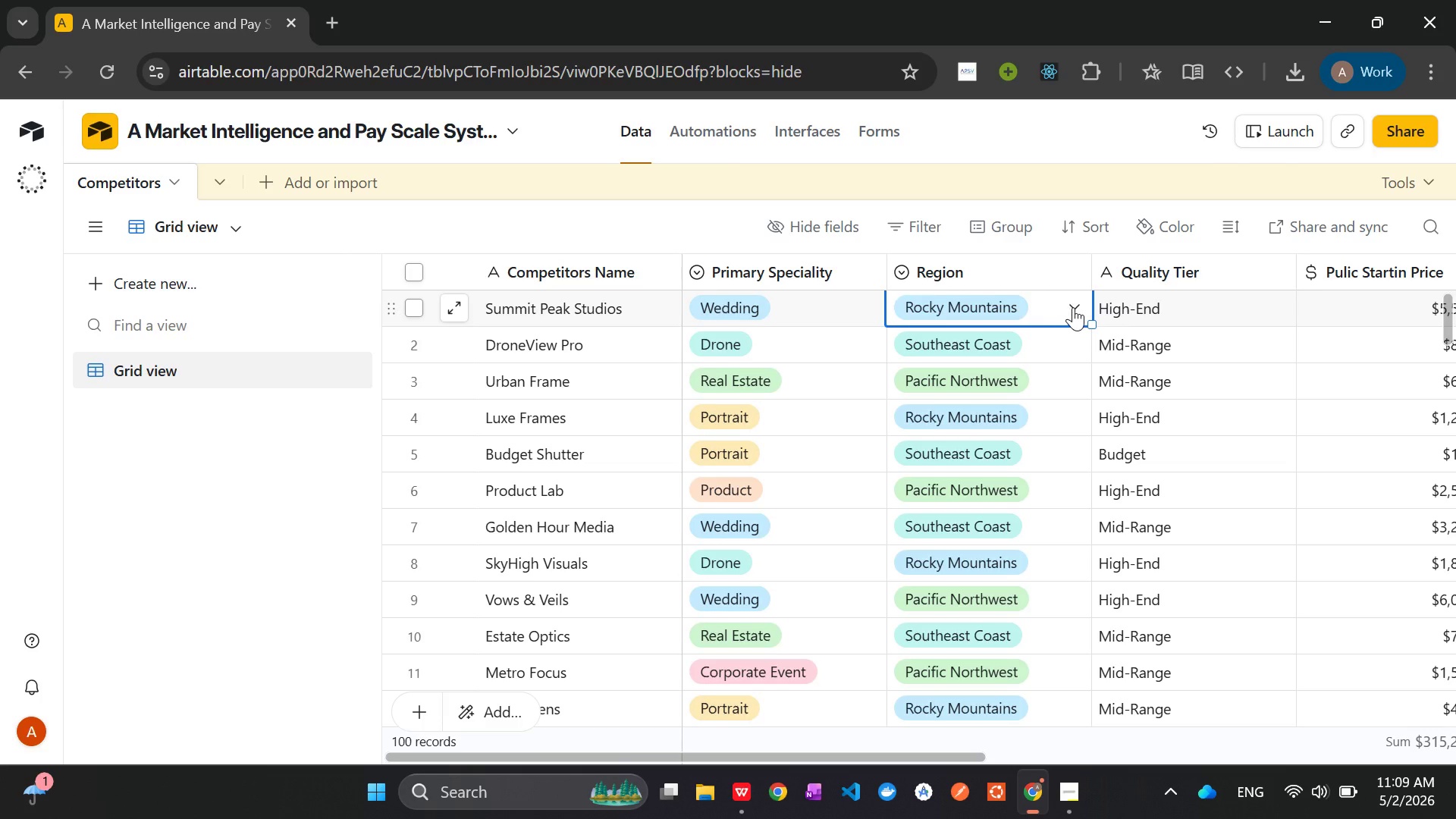 
left_click([1073, 307])
 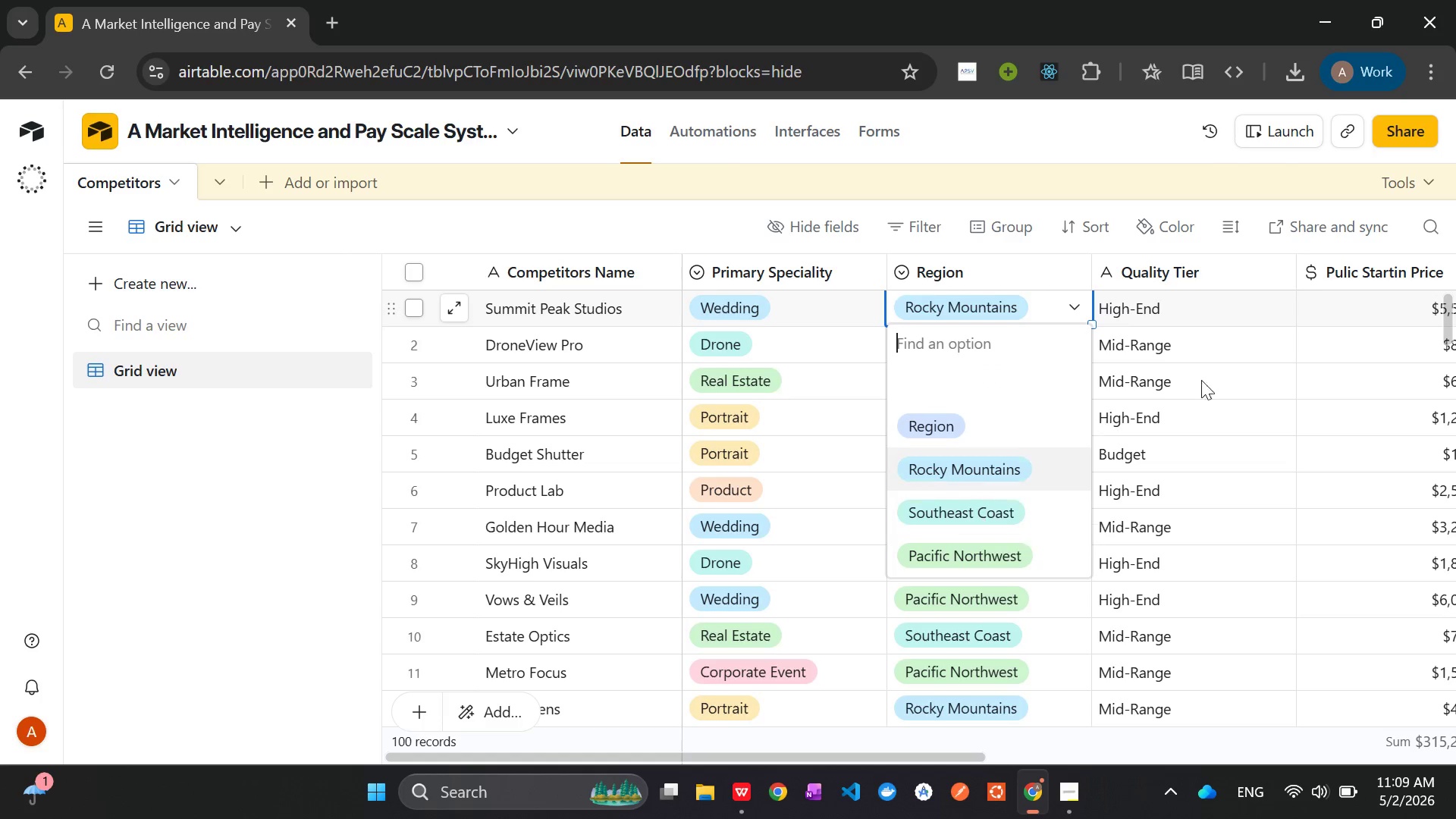 
left_click([1302, 384])
 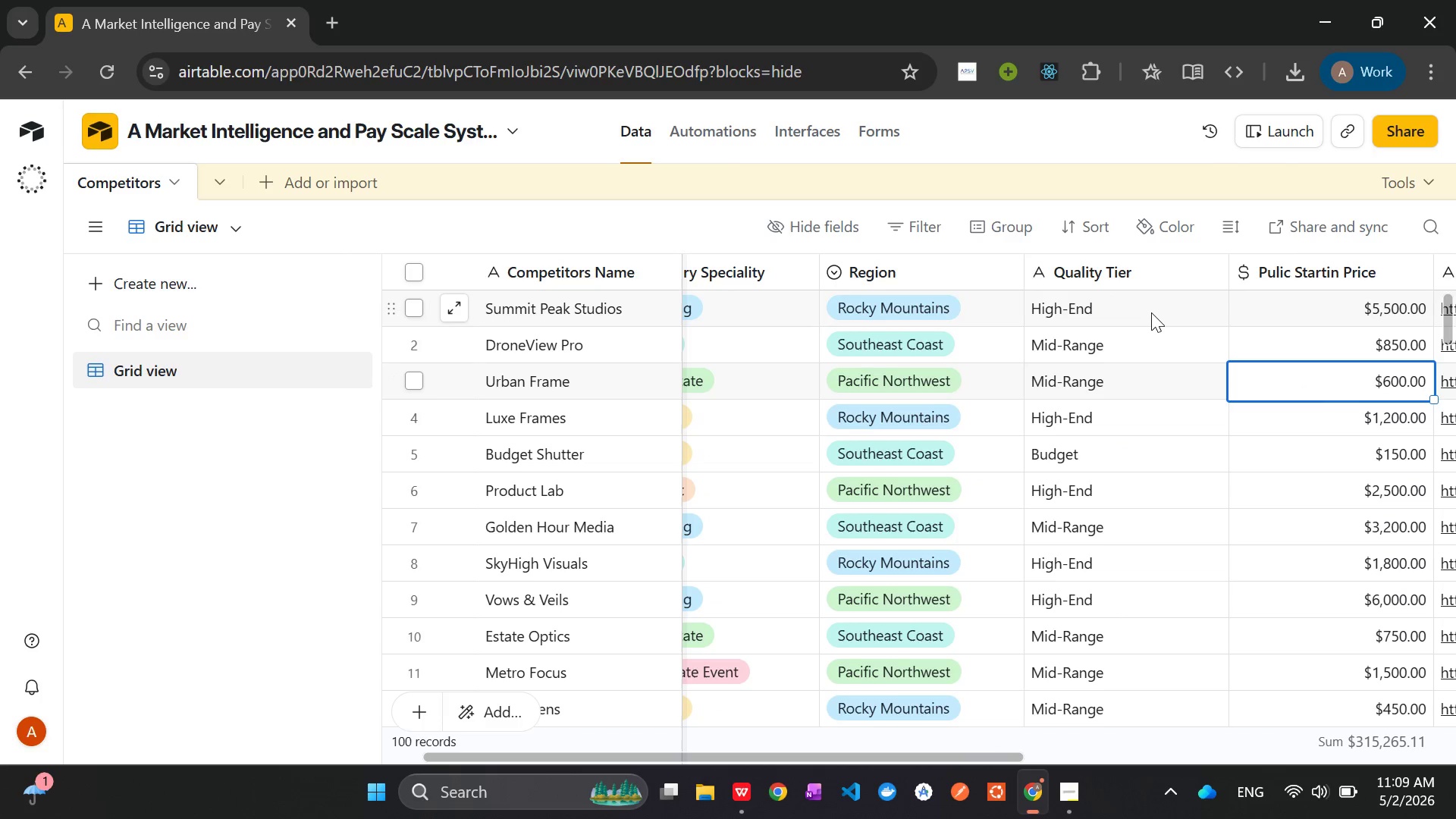 
left_click([1154, 314])
 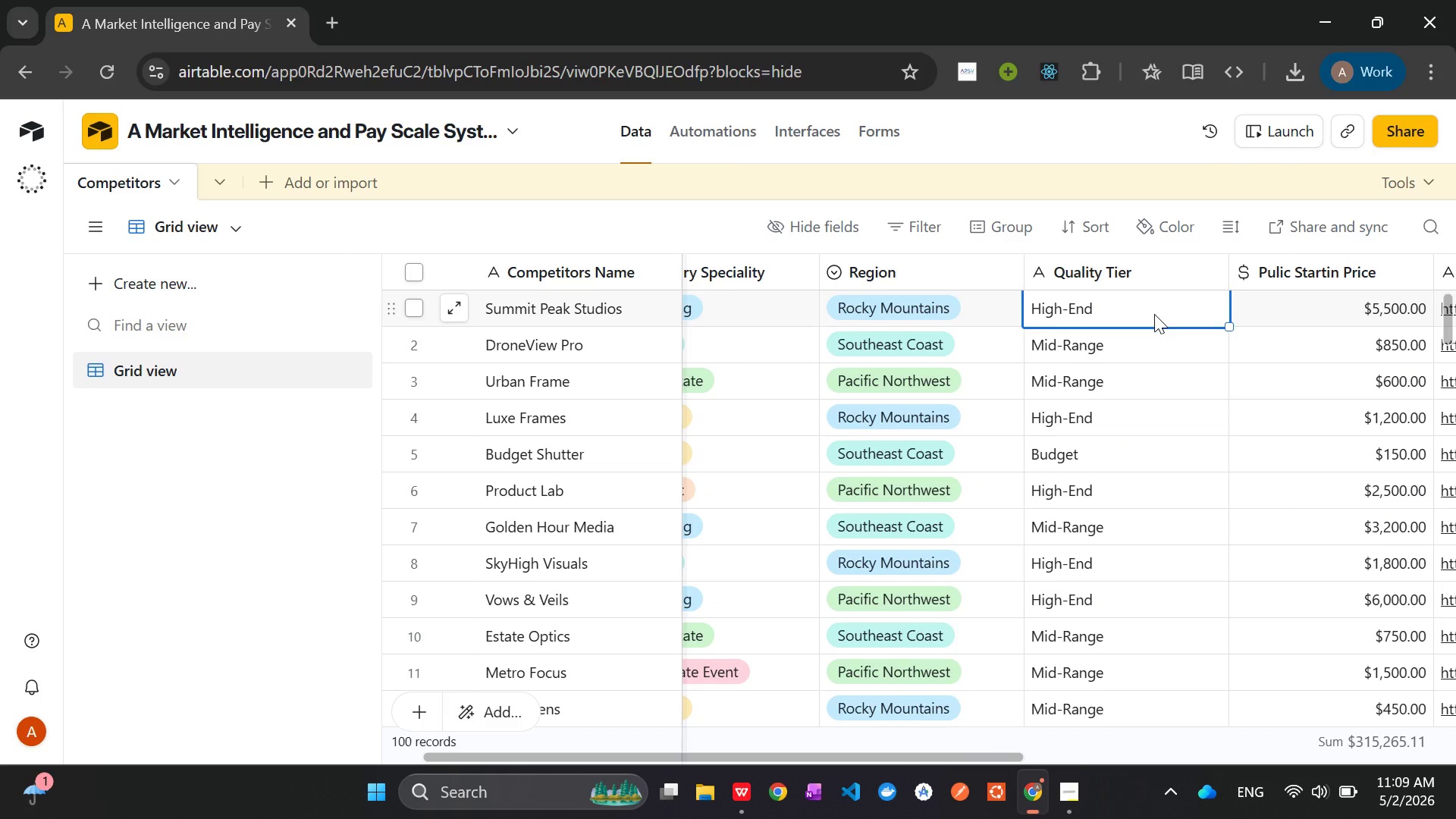 
wait(7.62)
 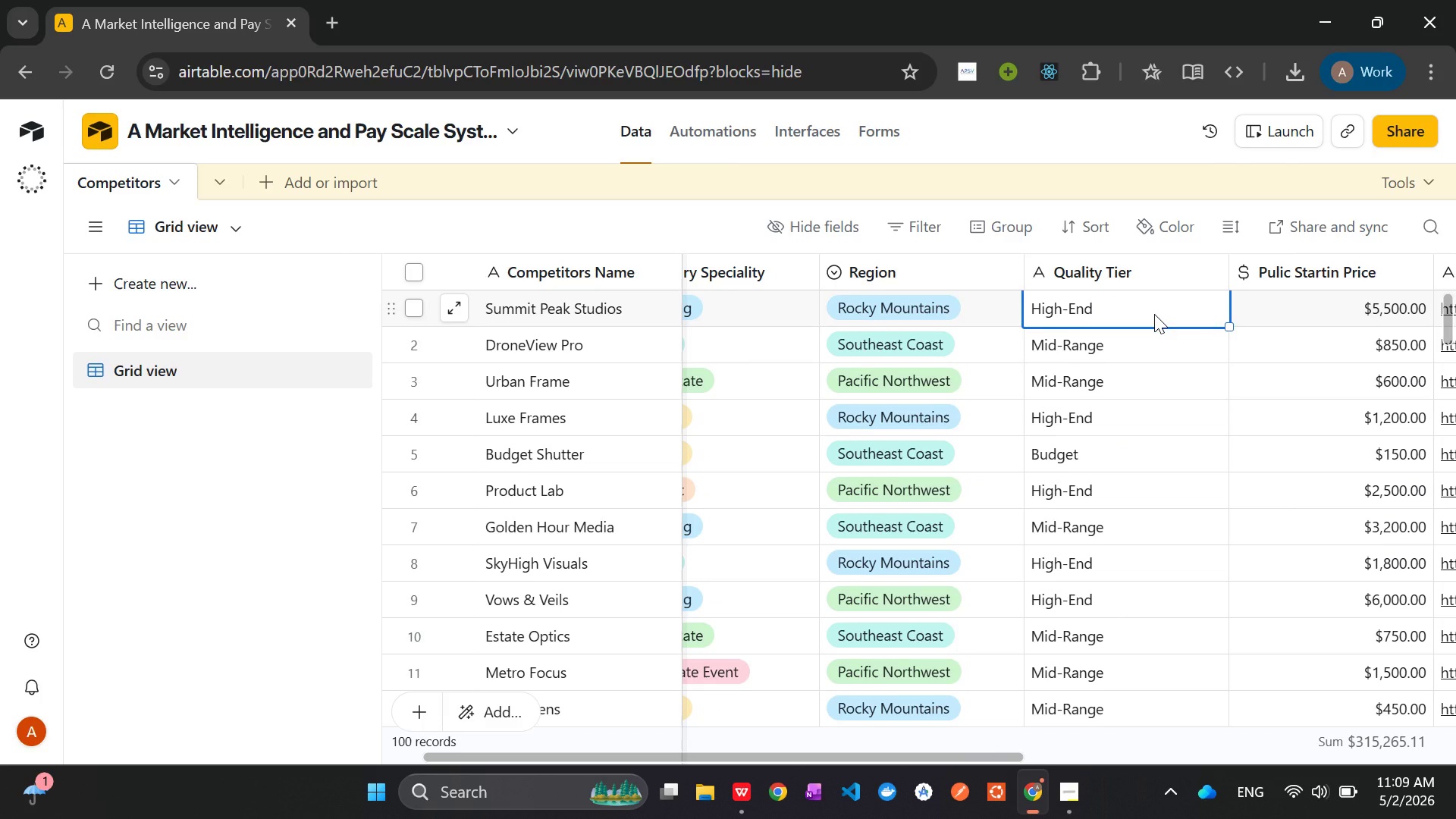 
left_click([1109, 267])
 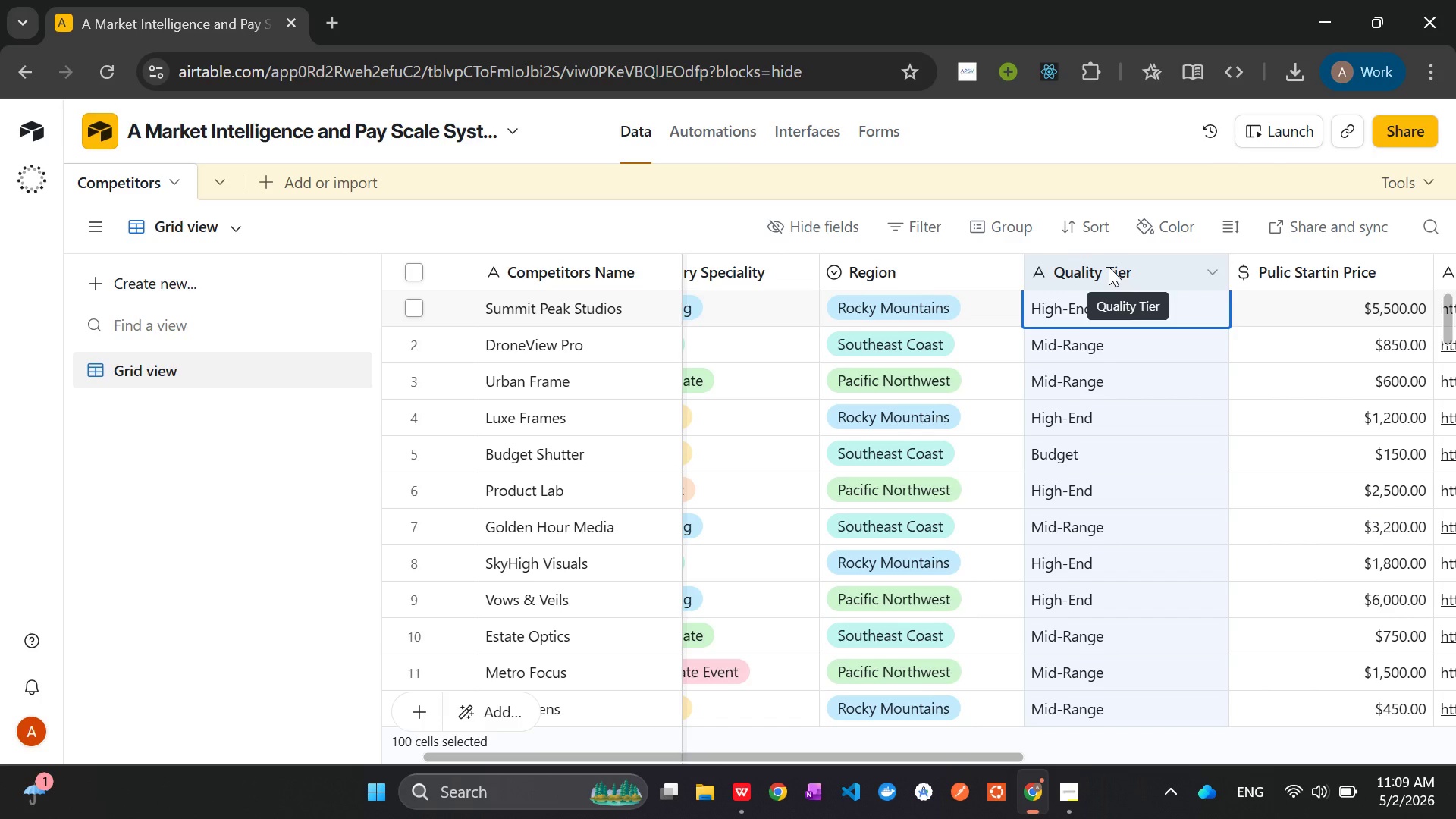 
right_click([1109, 267])
 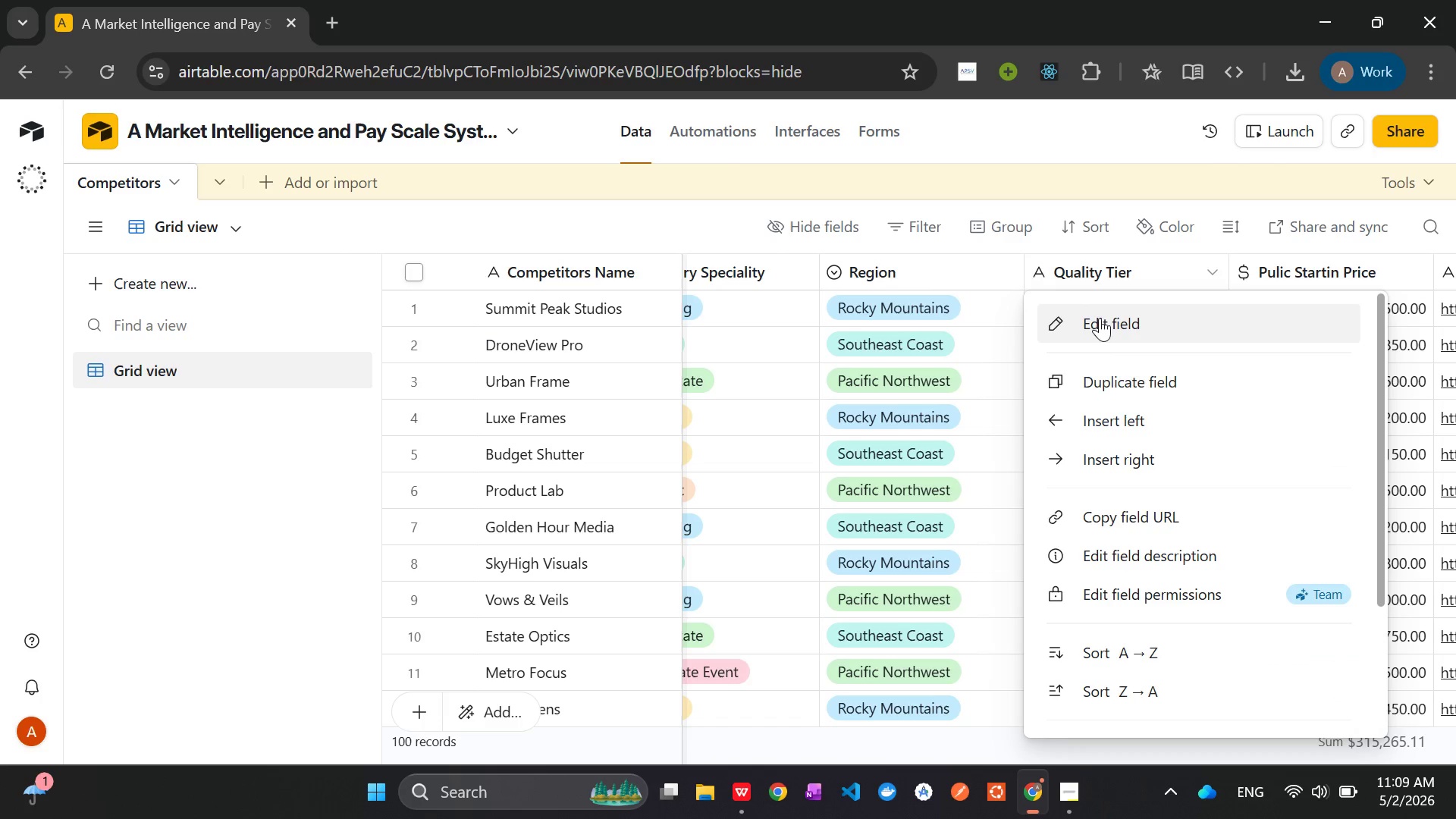 
left_click([1099, 321])
 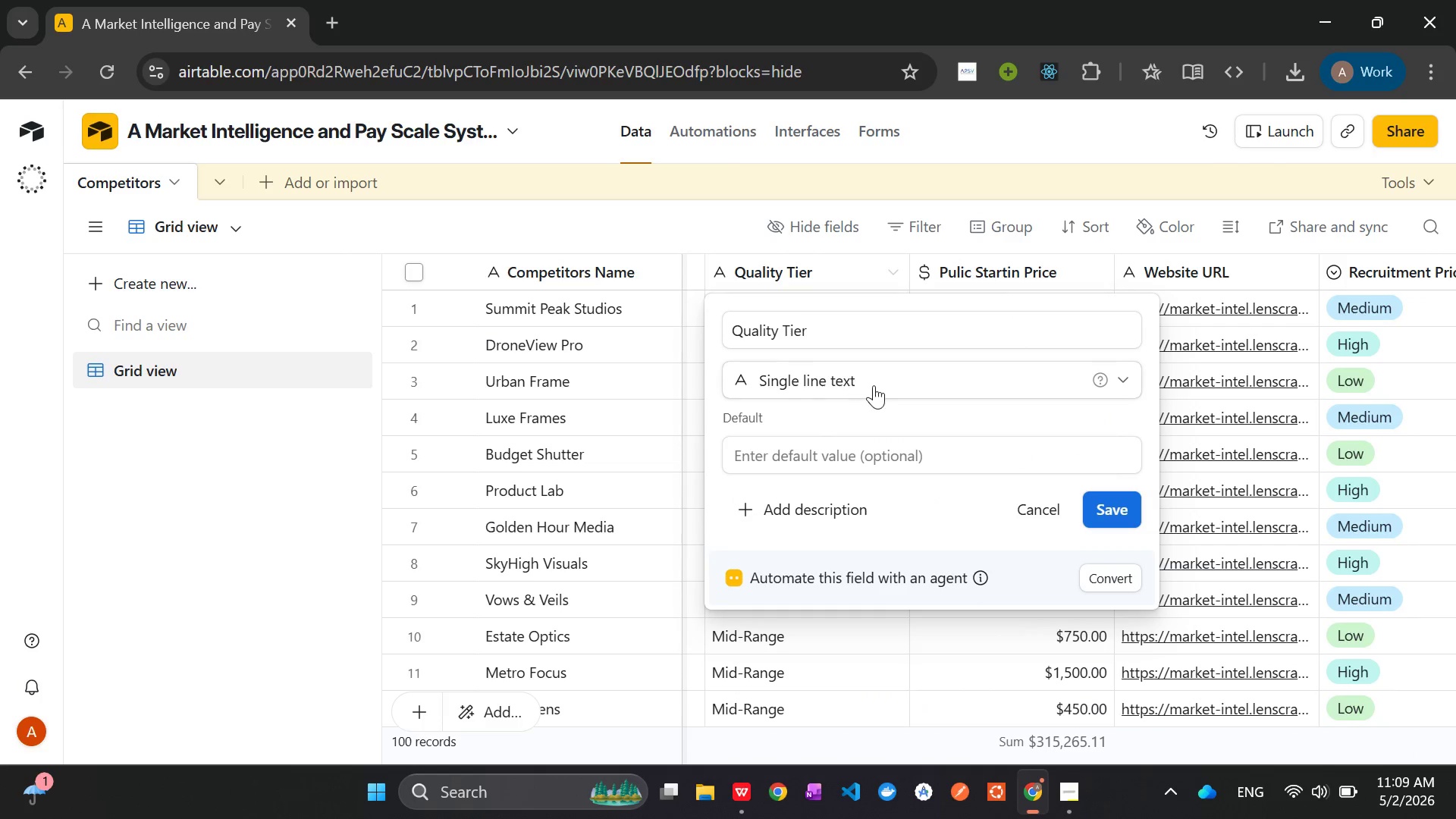 
left_click([877, 385])
 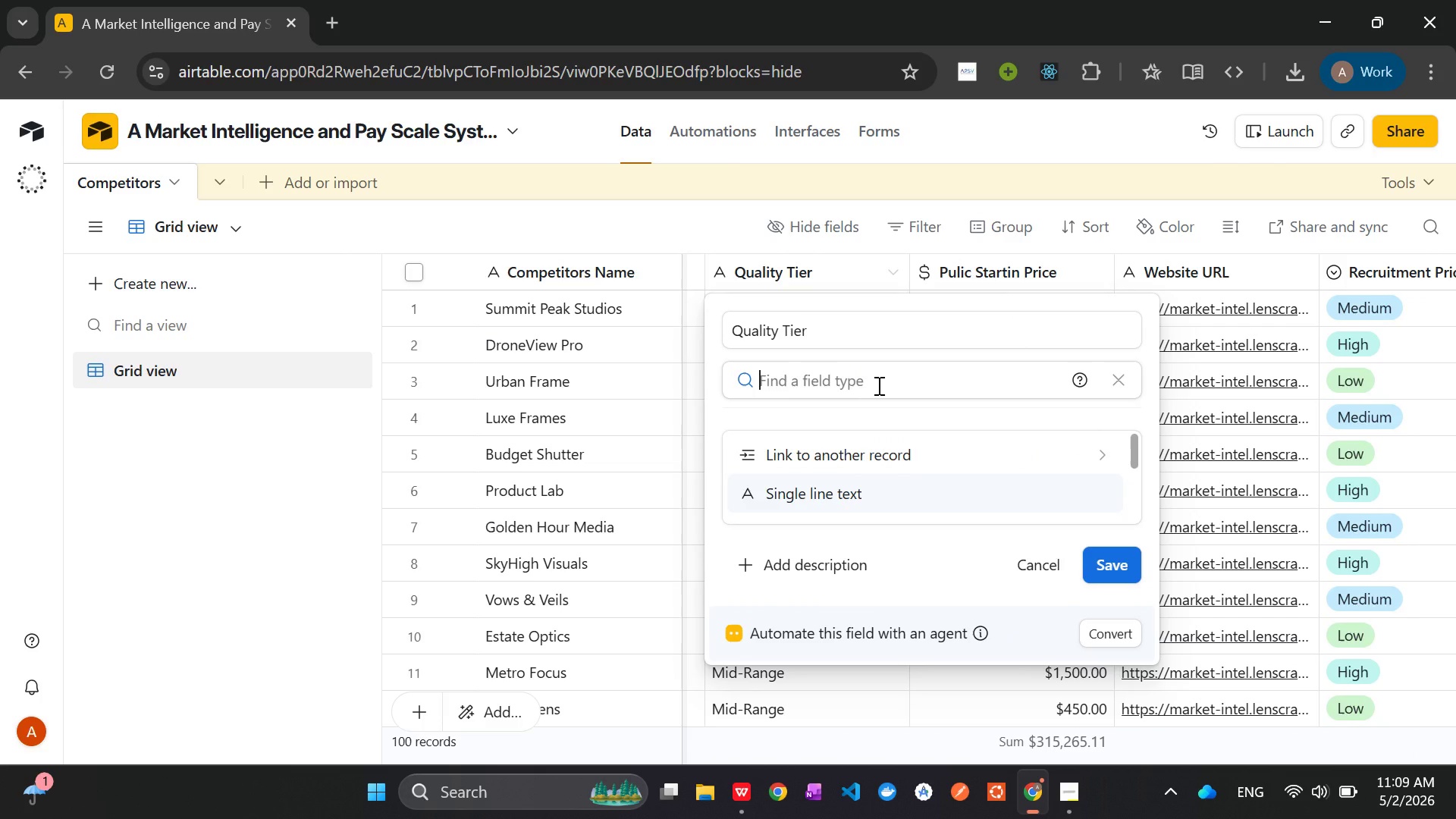 
type(sele)
 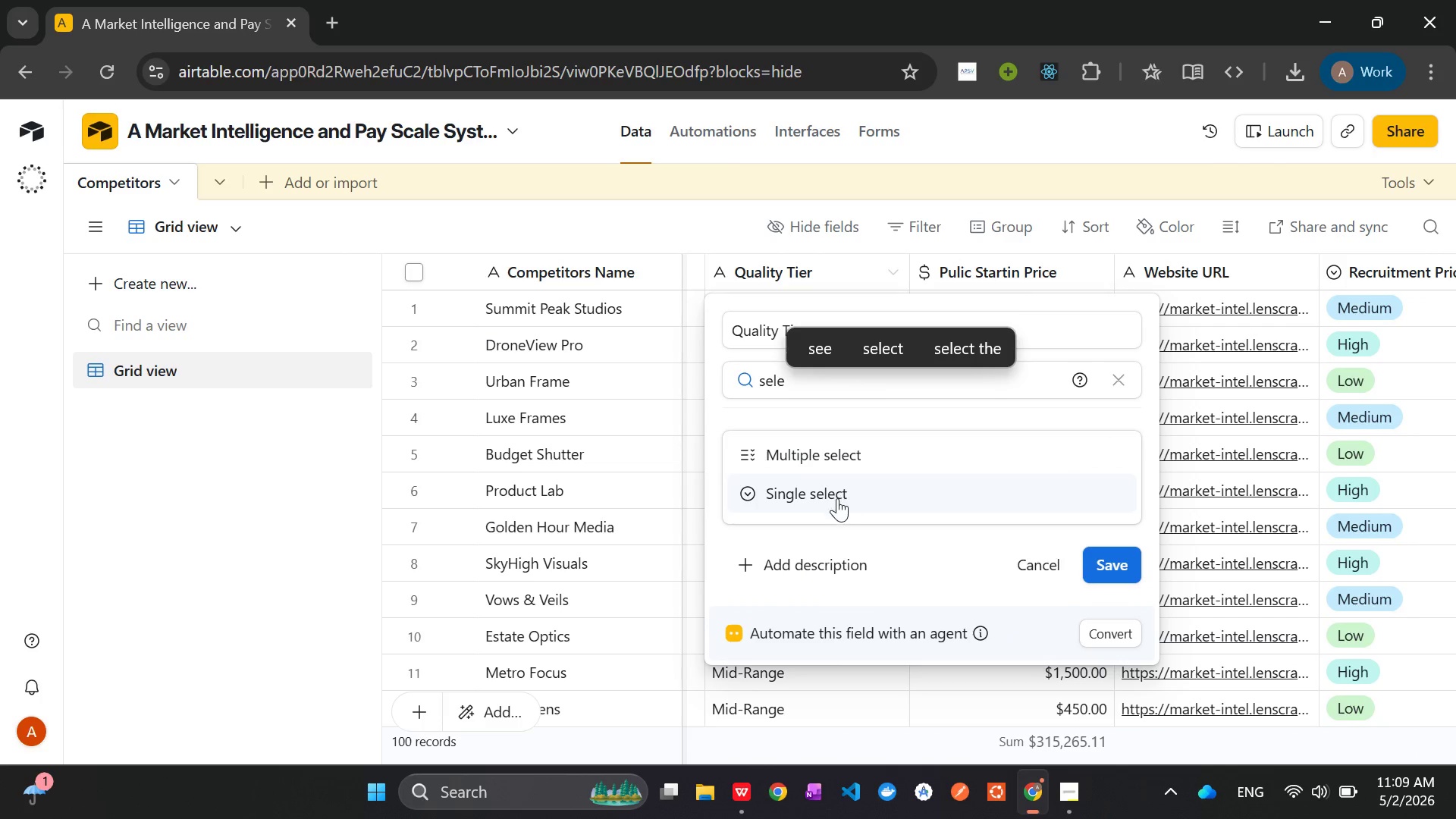 
left_click([836, 498])
 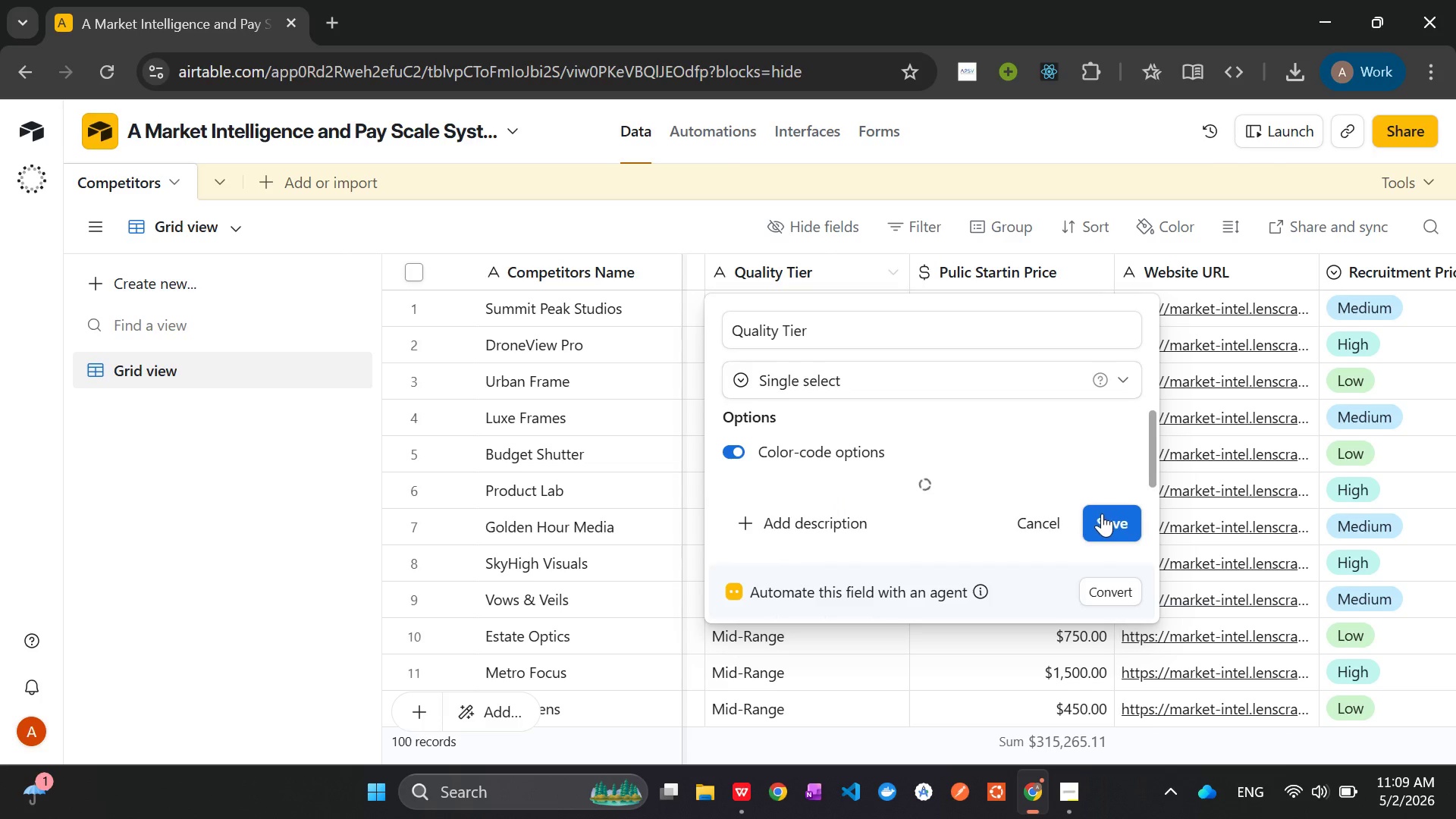 
left_click([1103, 515])
 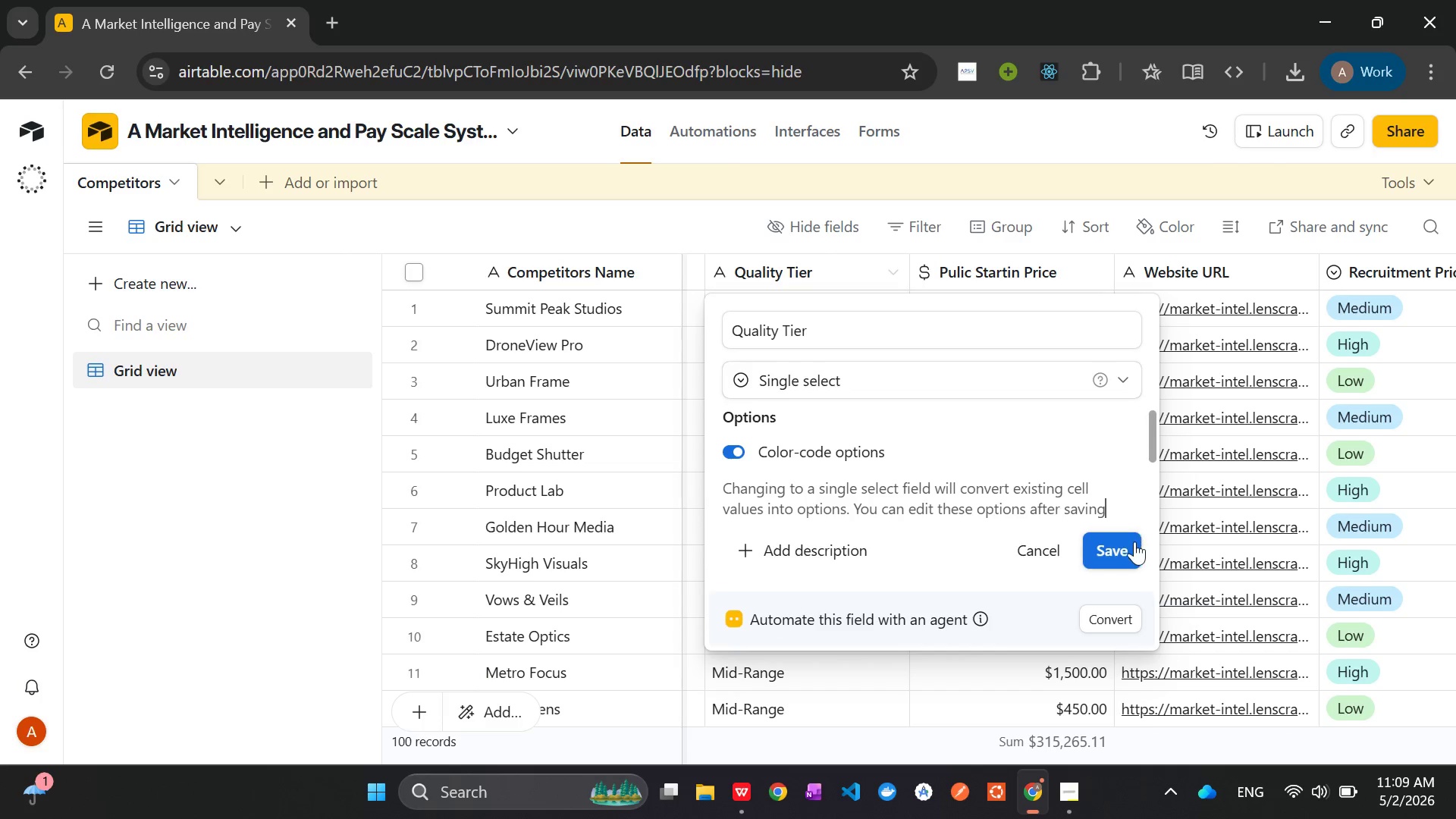 
left_click([1134, 547])
 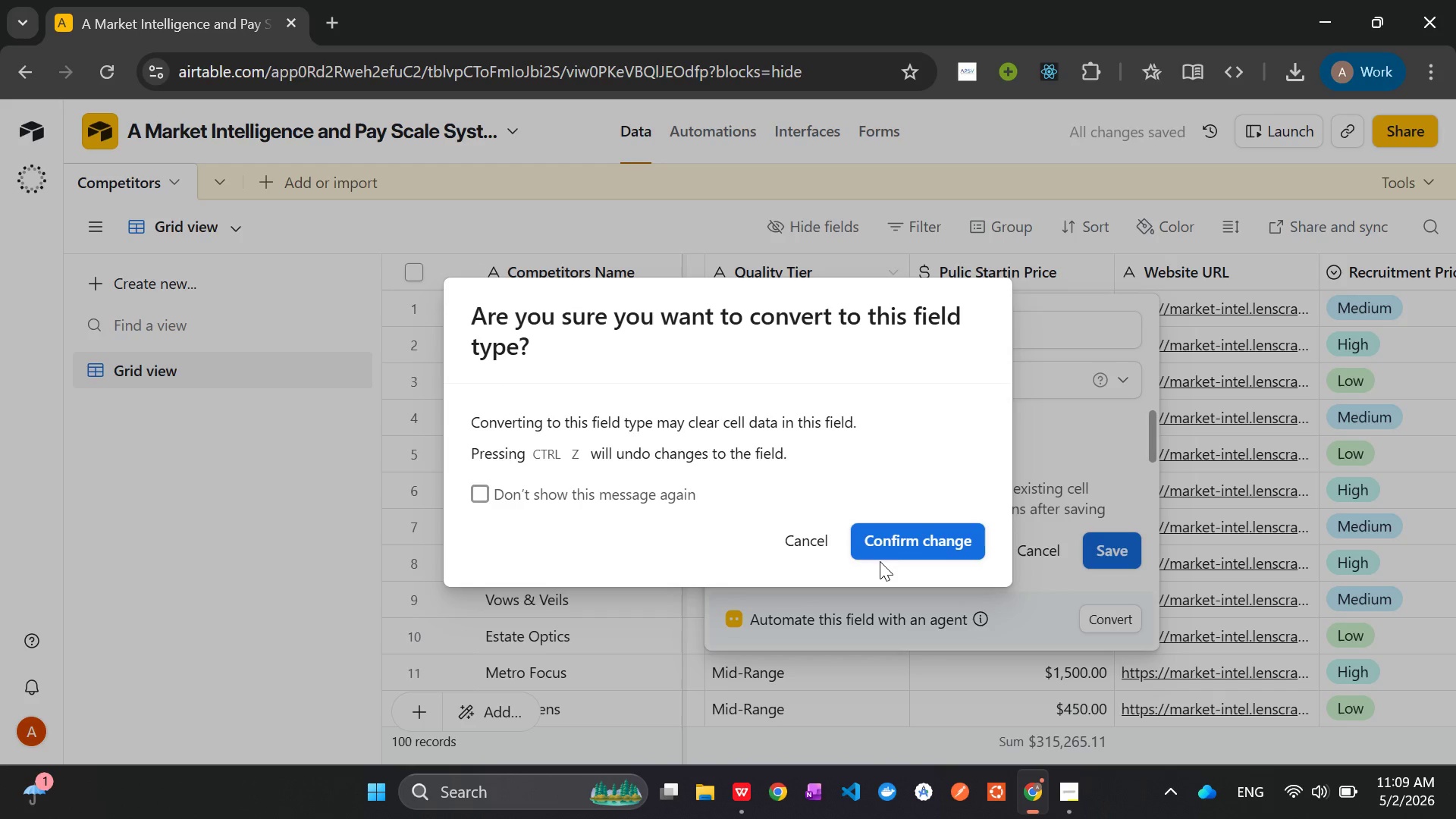 
left_click([923, 532])
 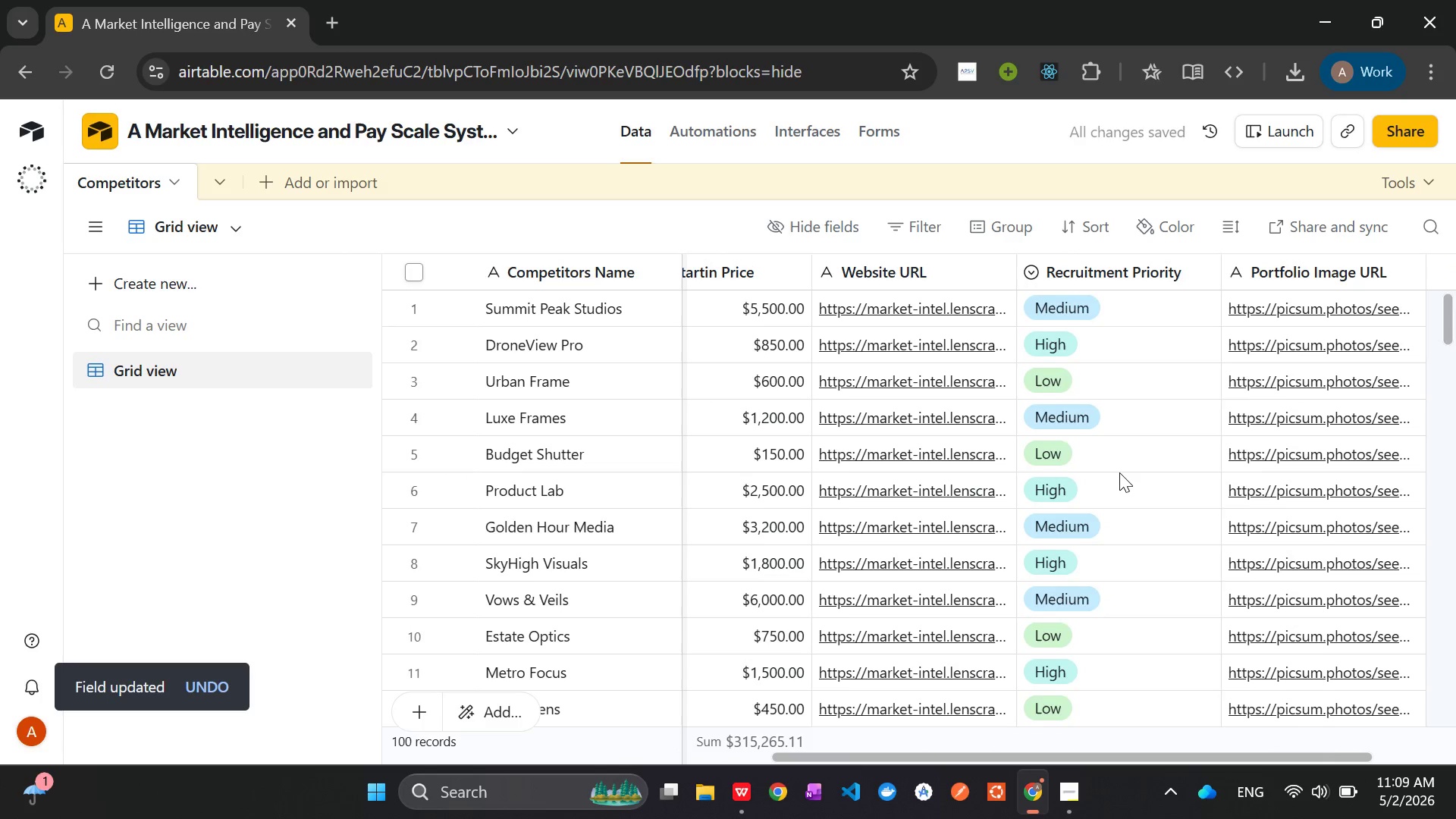 
wait(10.56)
 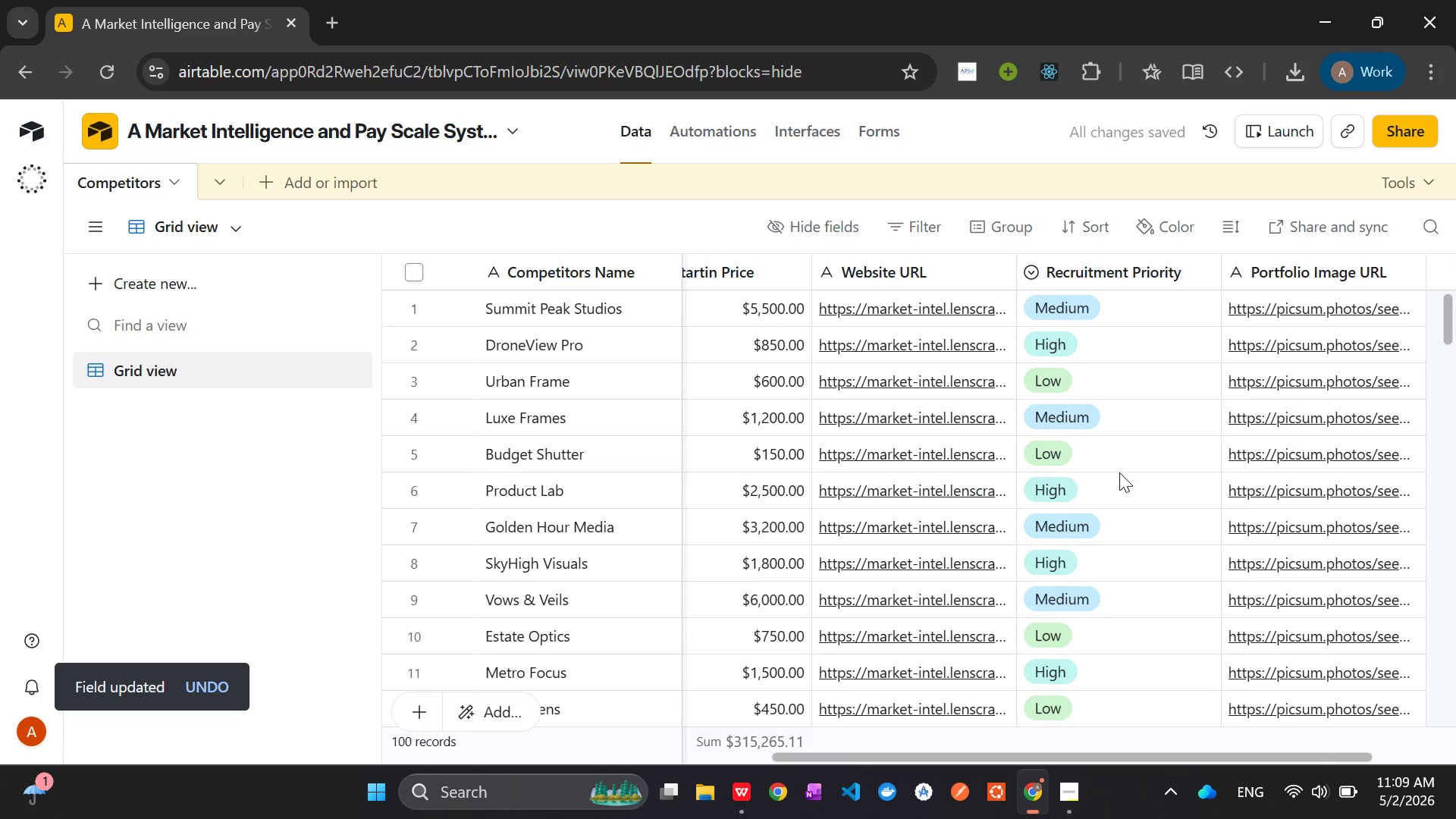 
left_click([920, 303])
 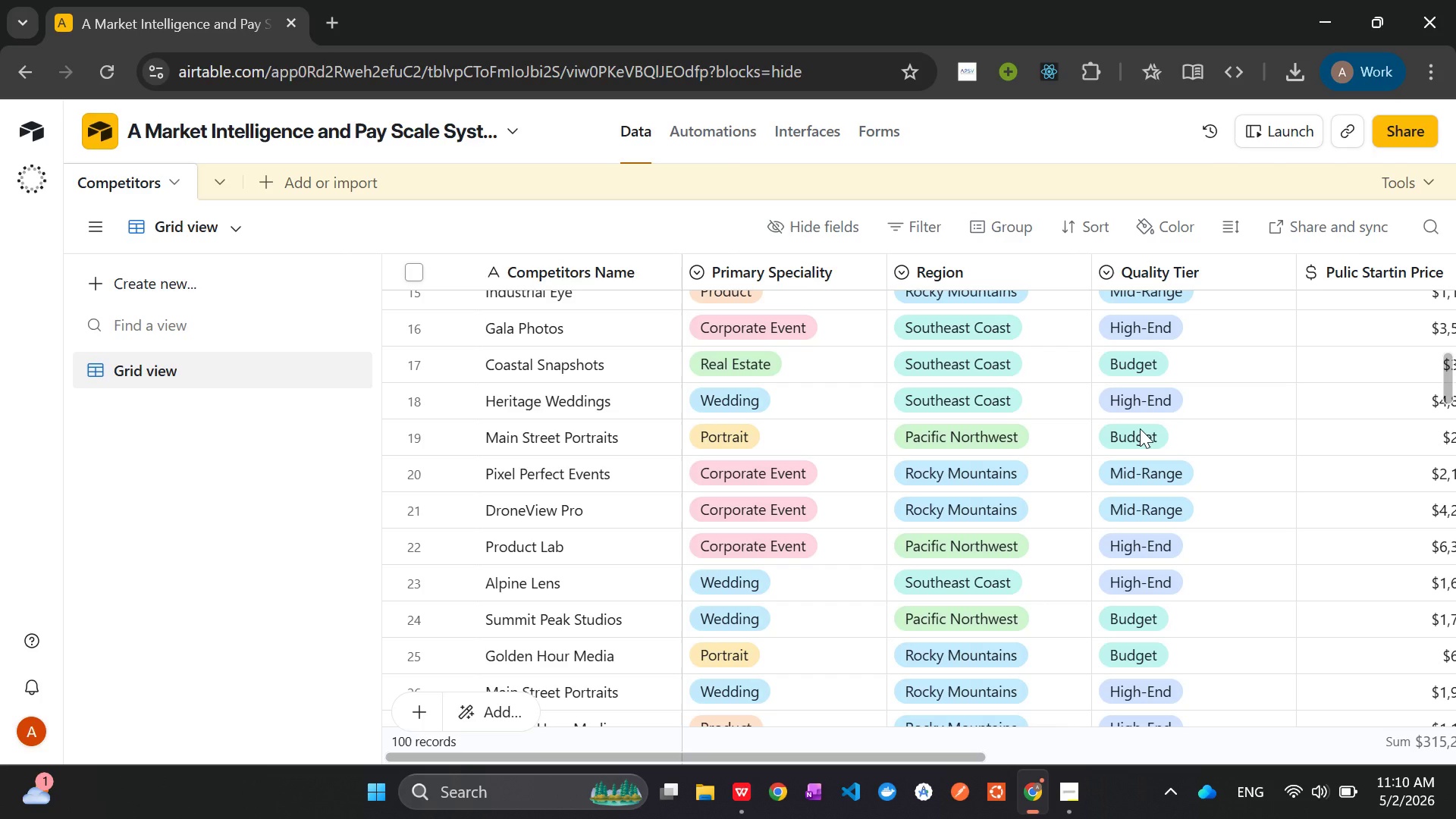 
wait(15.41)
 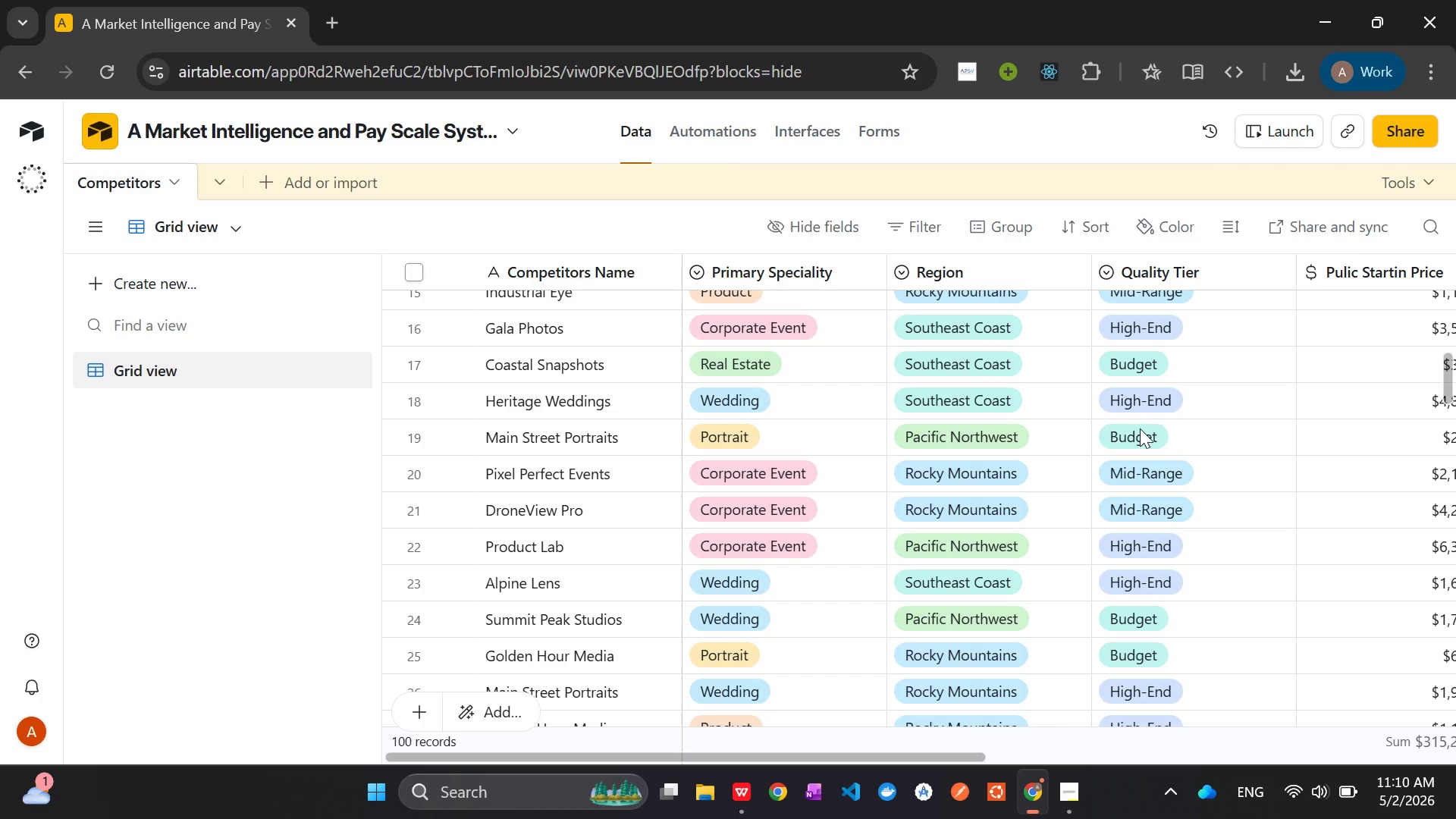 
left_click([263, 184])
 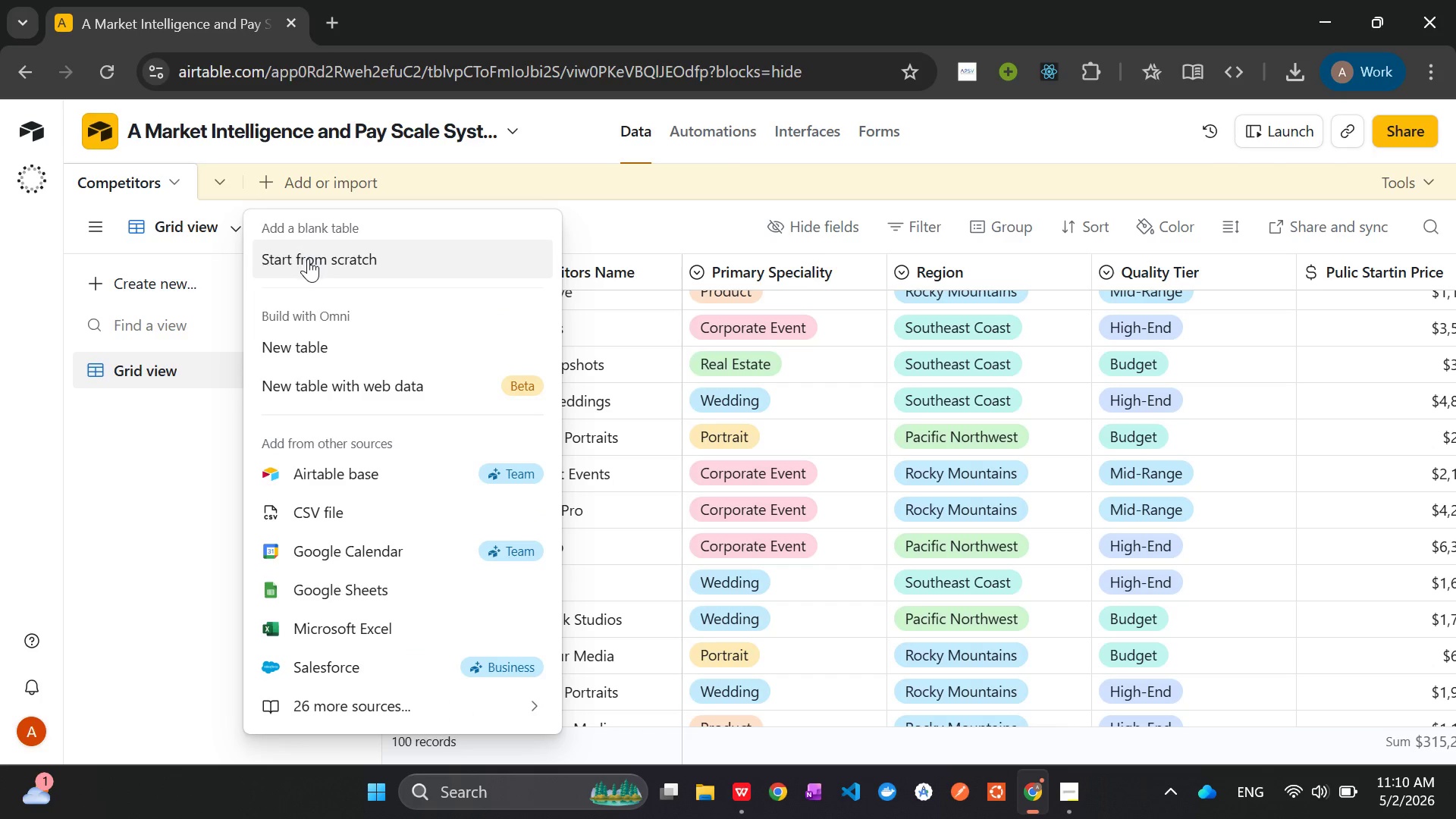 
left_click([308, 259])
 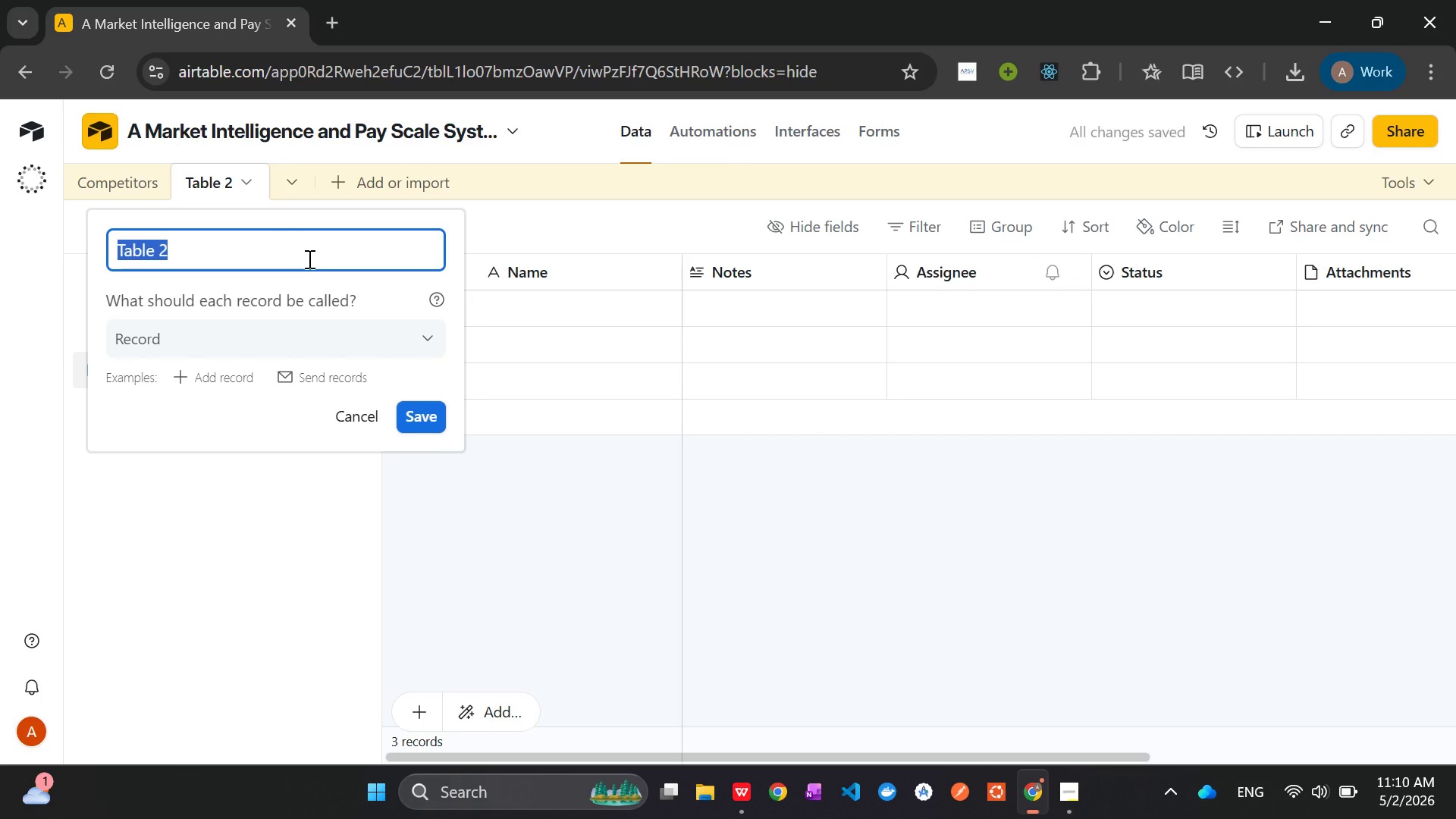 
wait(11.56)
 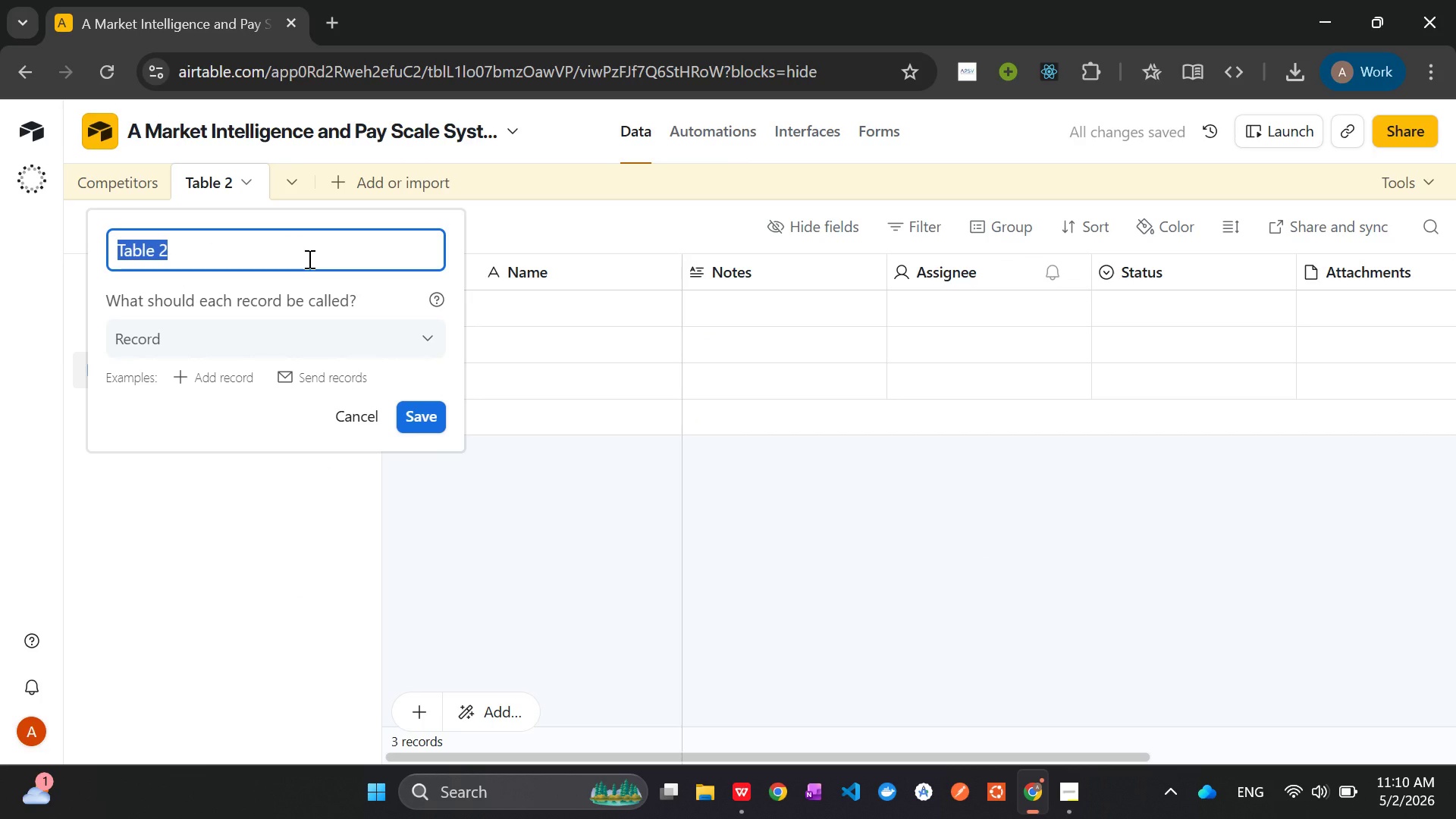 
left_click([111, 180])
 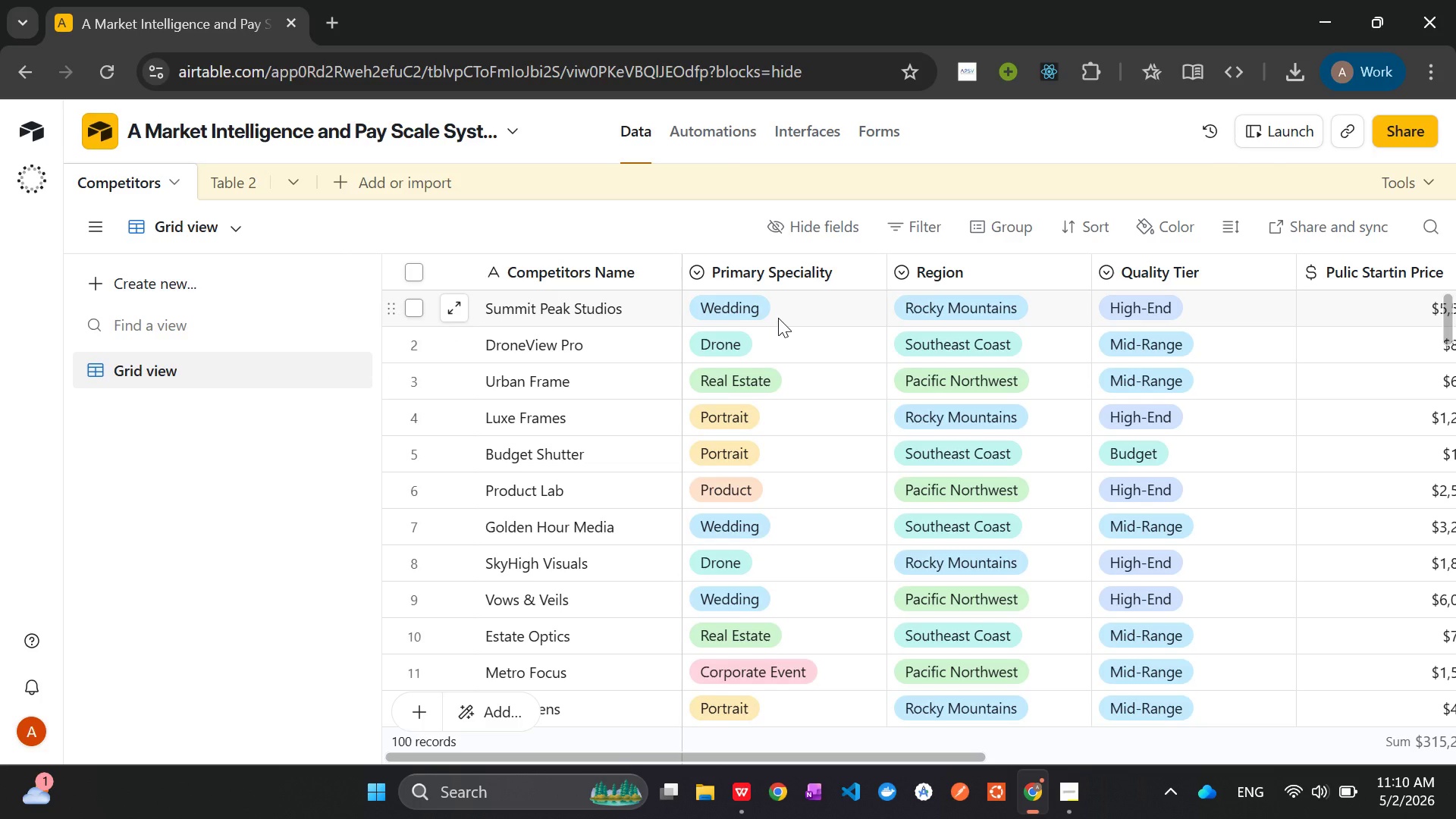 
wait(40.56)
 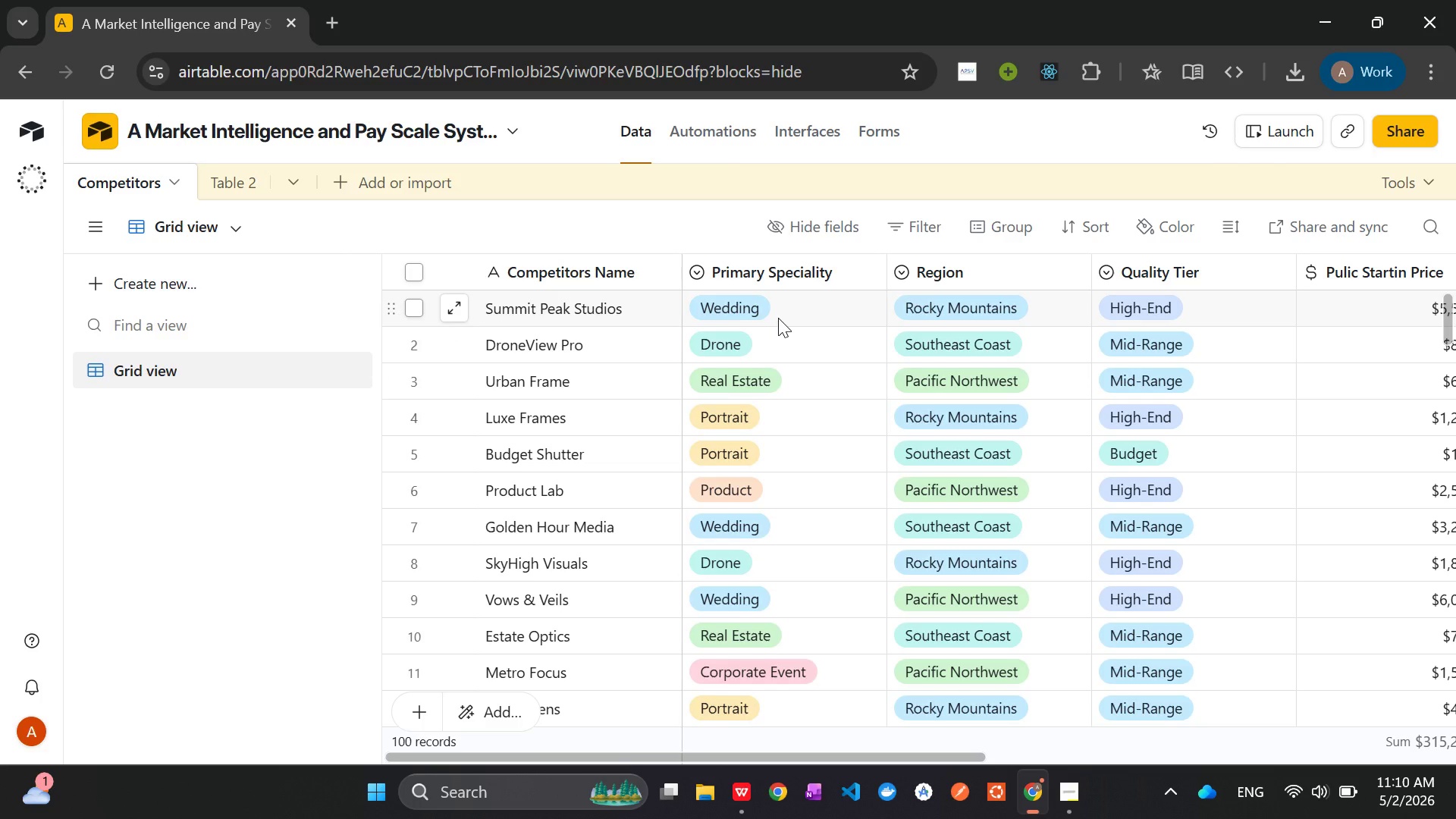 
right_click([770, 264])
 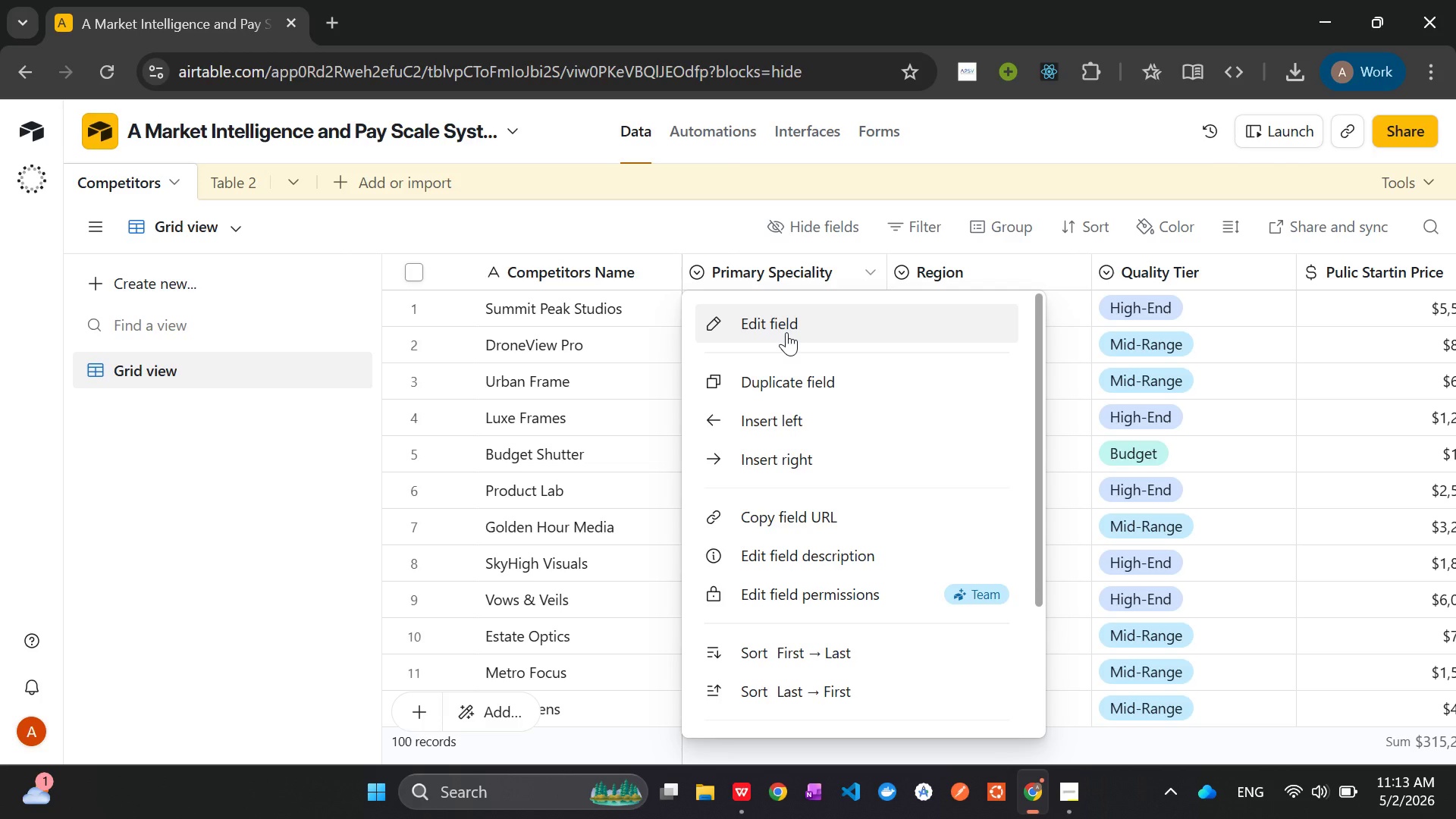 
wait(175.23)
 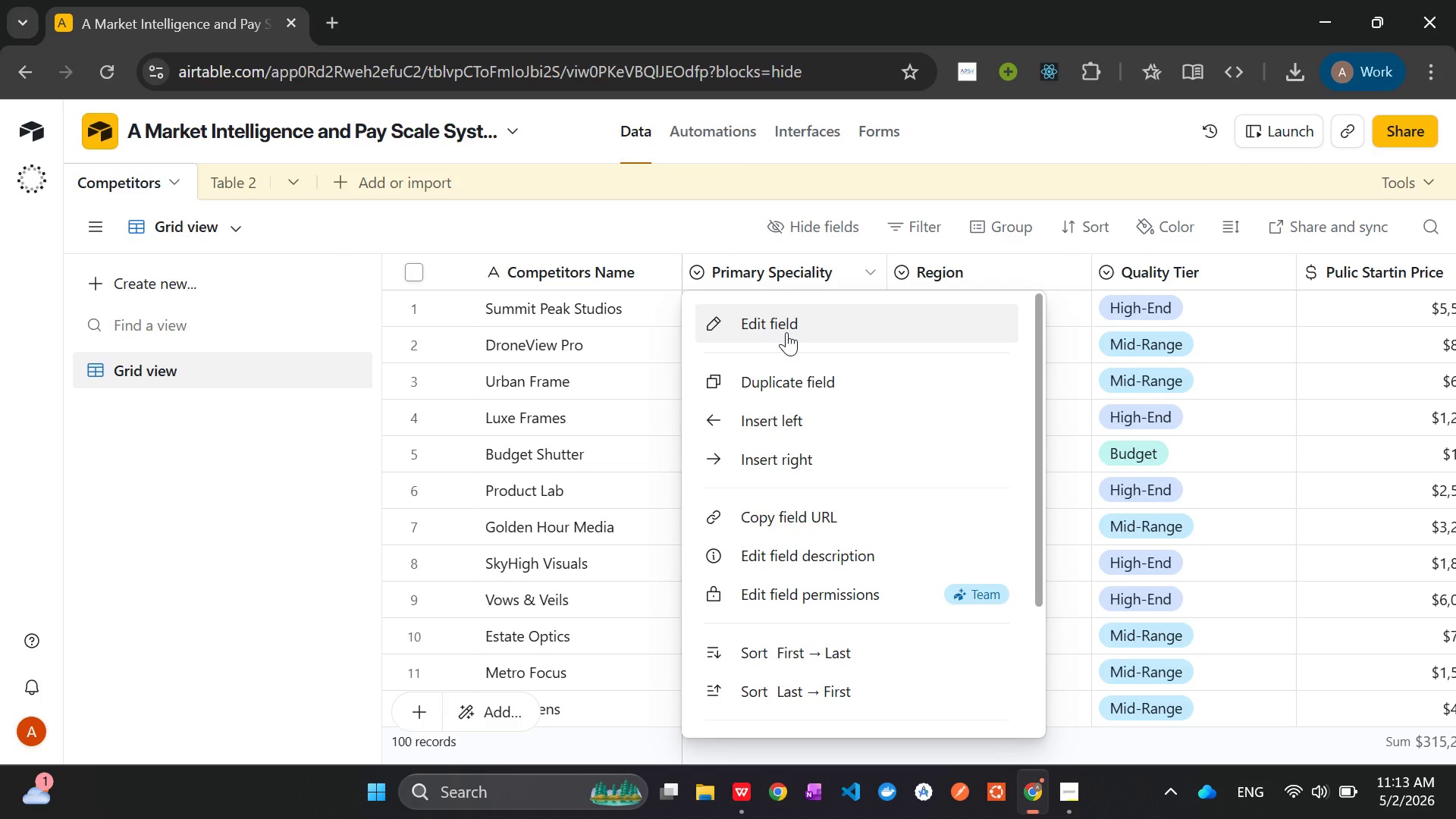 
left_click([1068, 785])